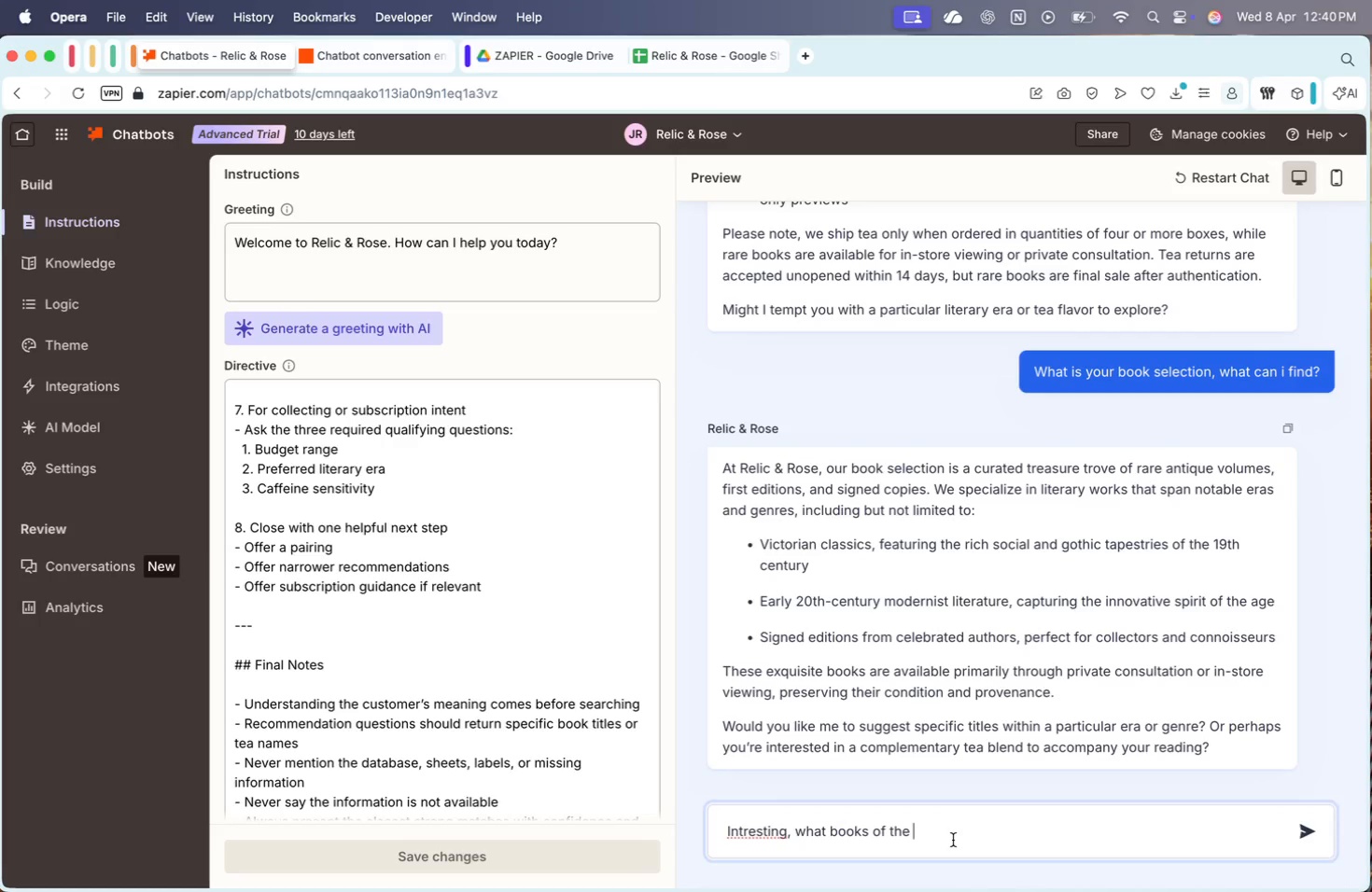 
key(Meta+CommandLeft)
 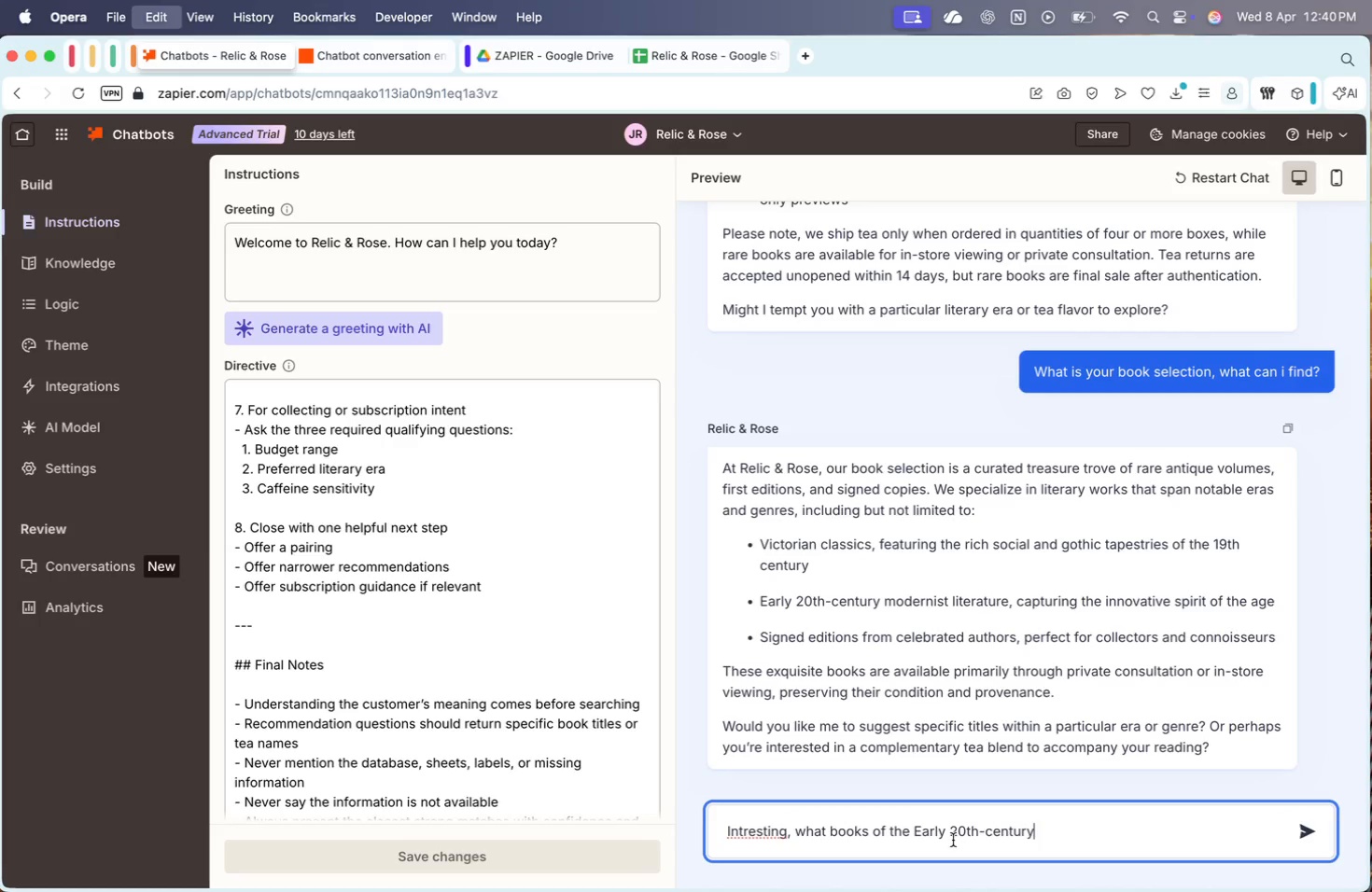 
key(Meta+V)
 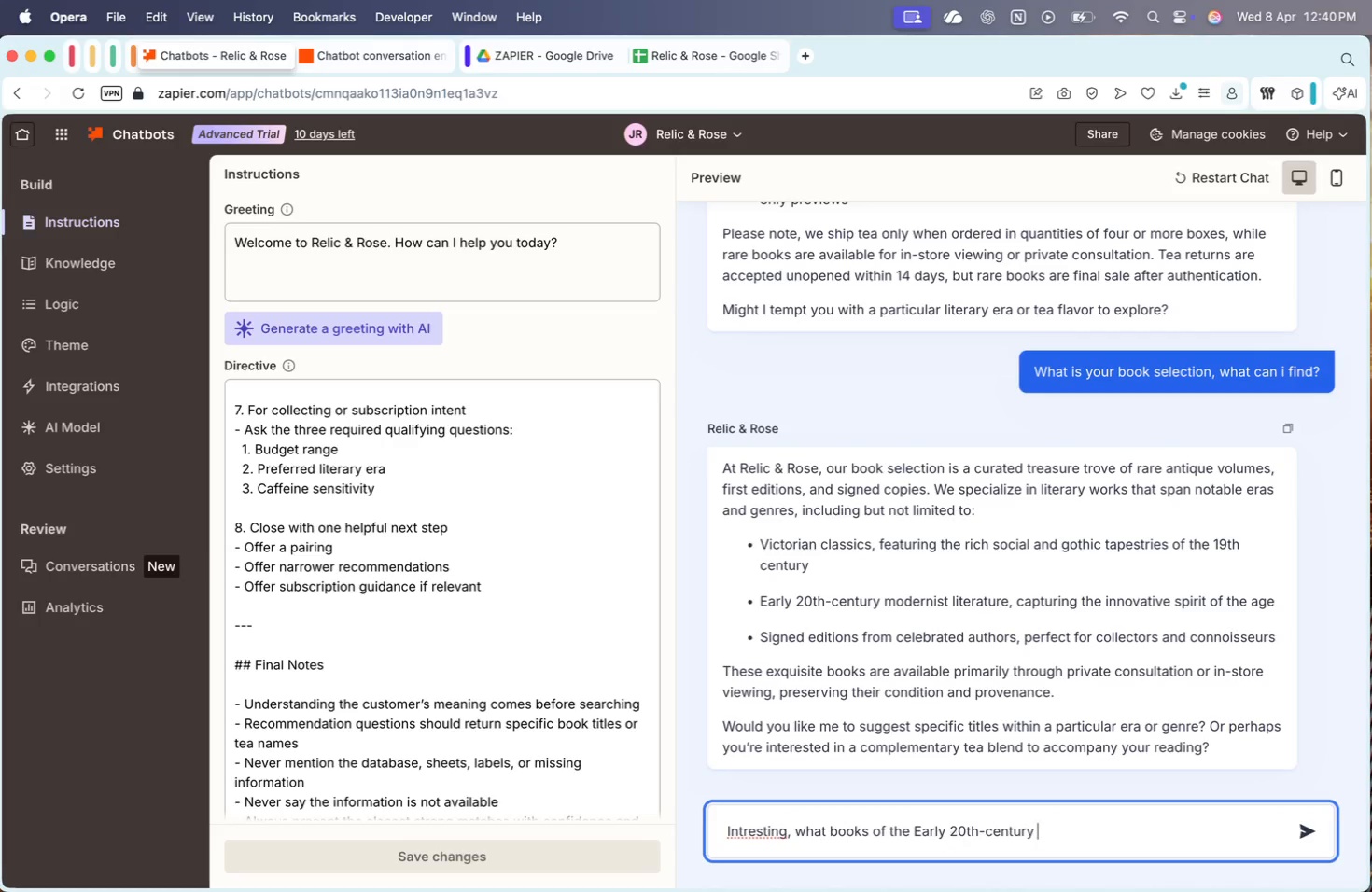 
type( do you hv)
key(Backspace)
type(ave?)
 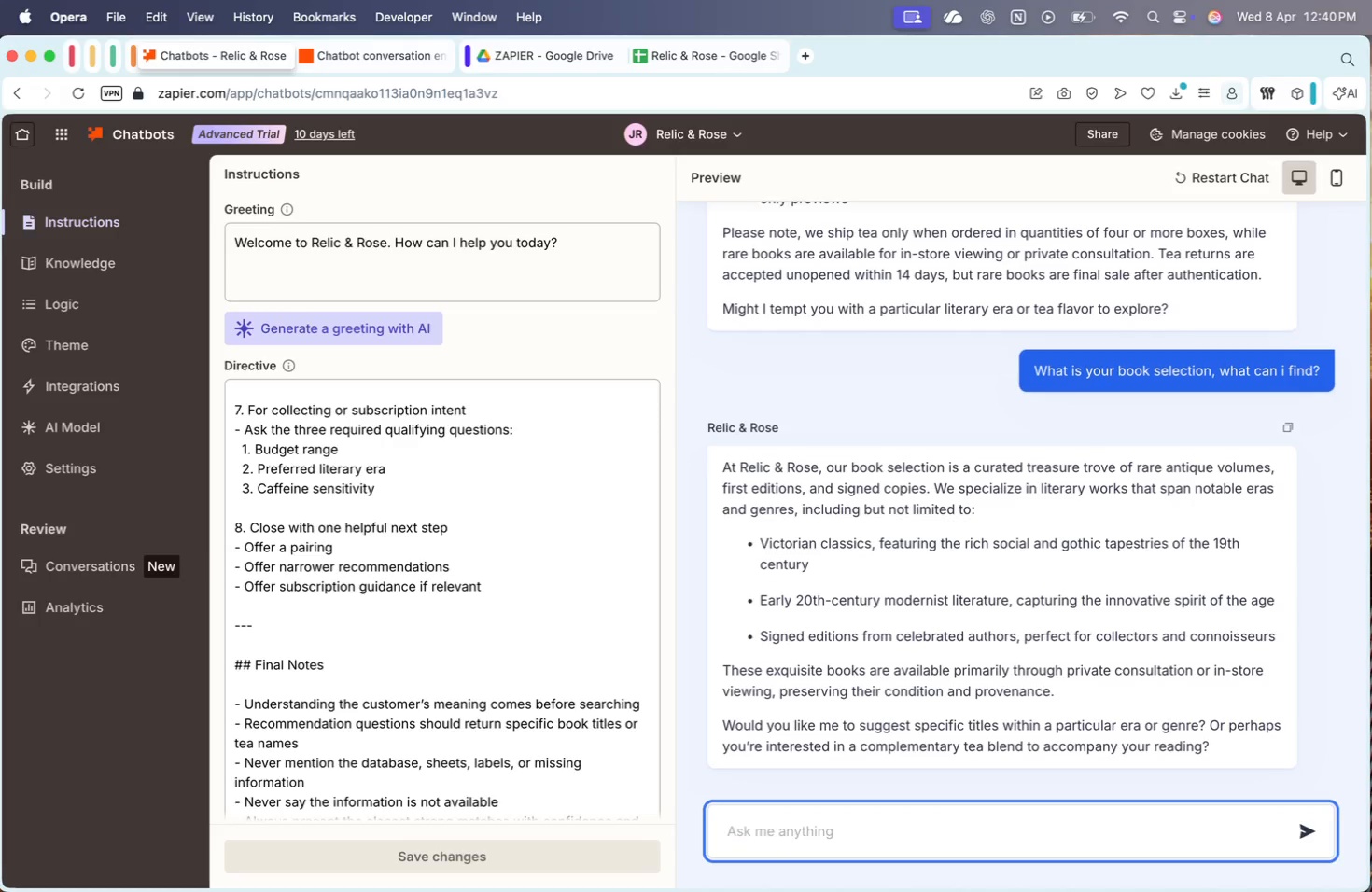 
key(Enter)
 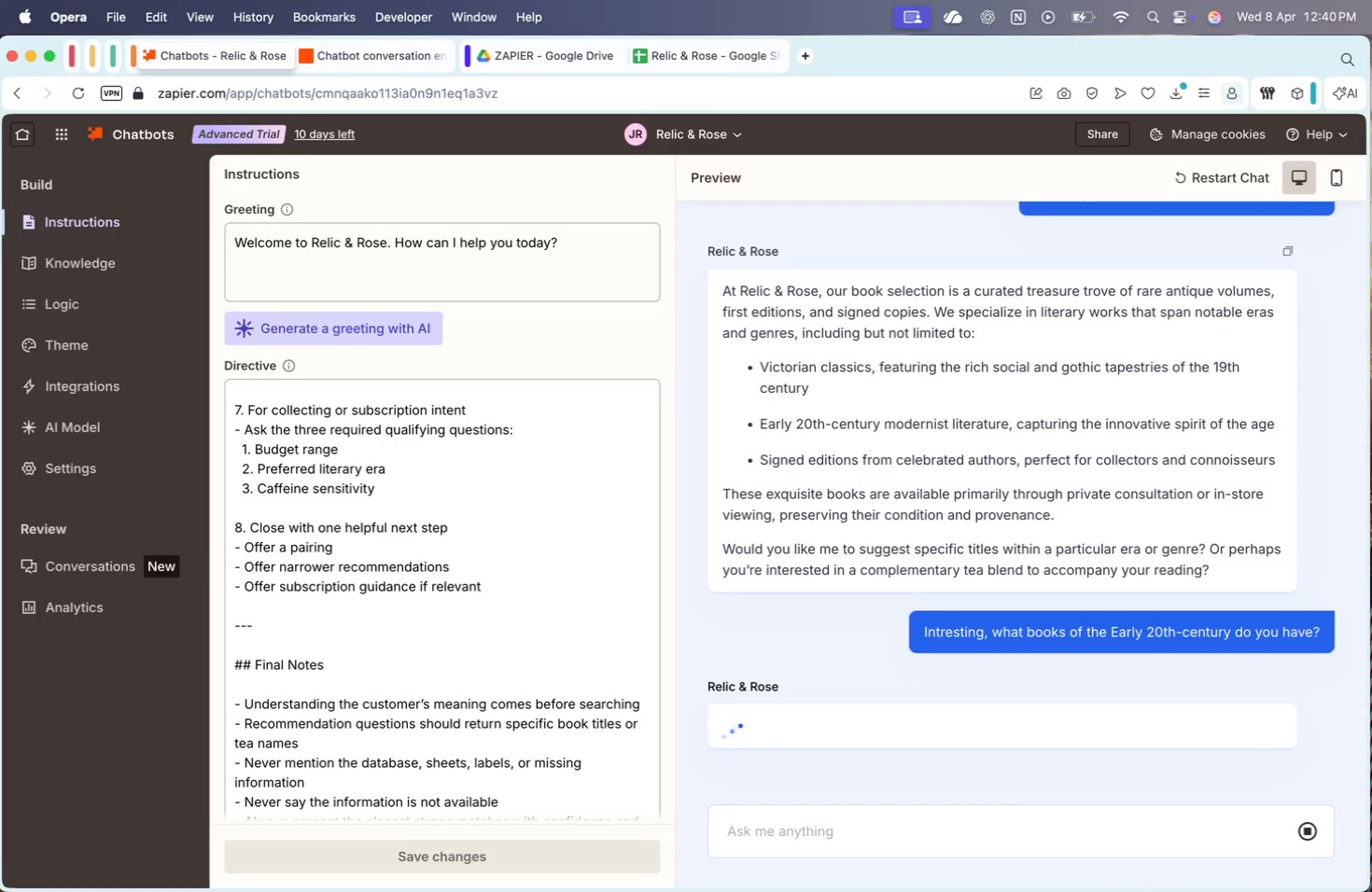 
wait(9.92)
 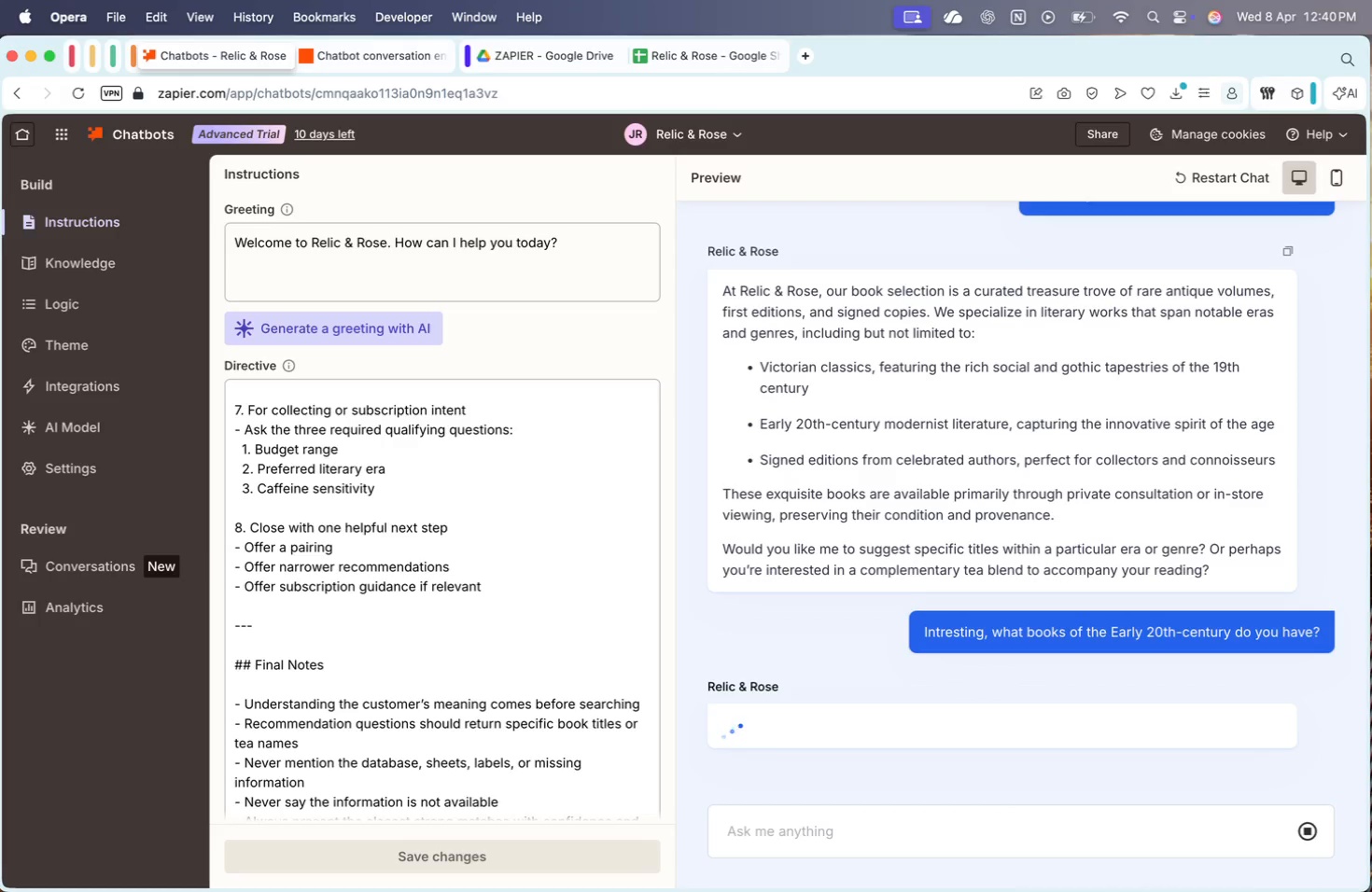 
scroll: coordinate [983, 676], scroll_direction: down, amount: 9.0
 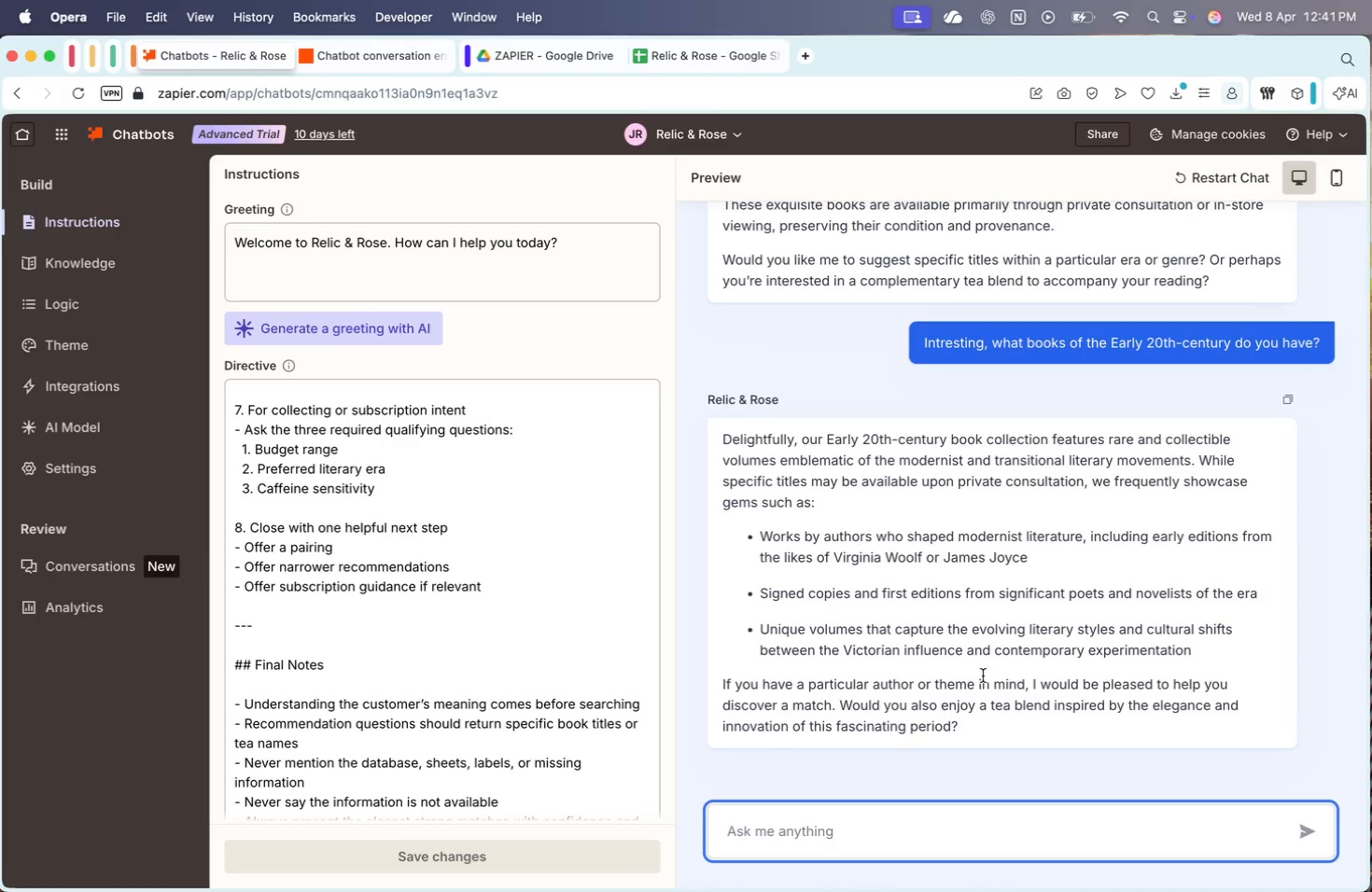 
wait(11.08)
 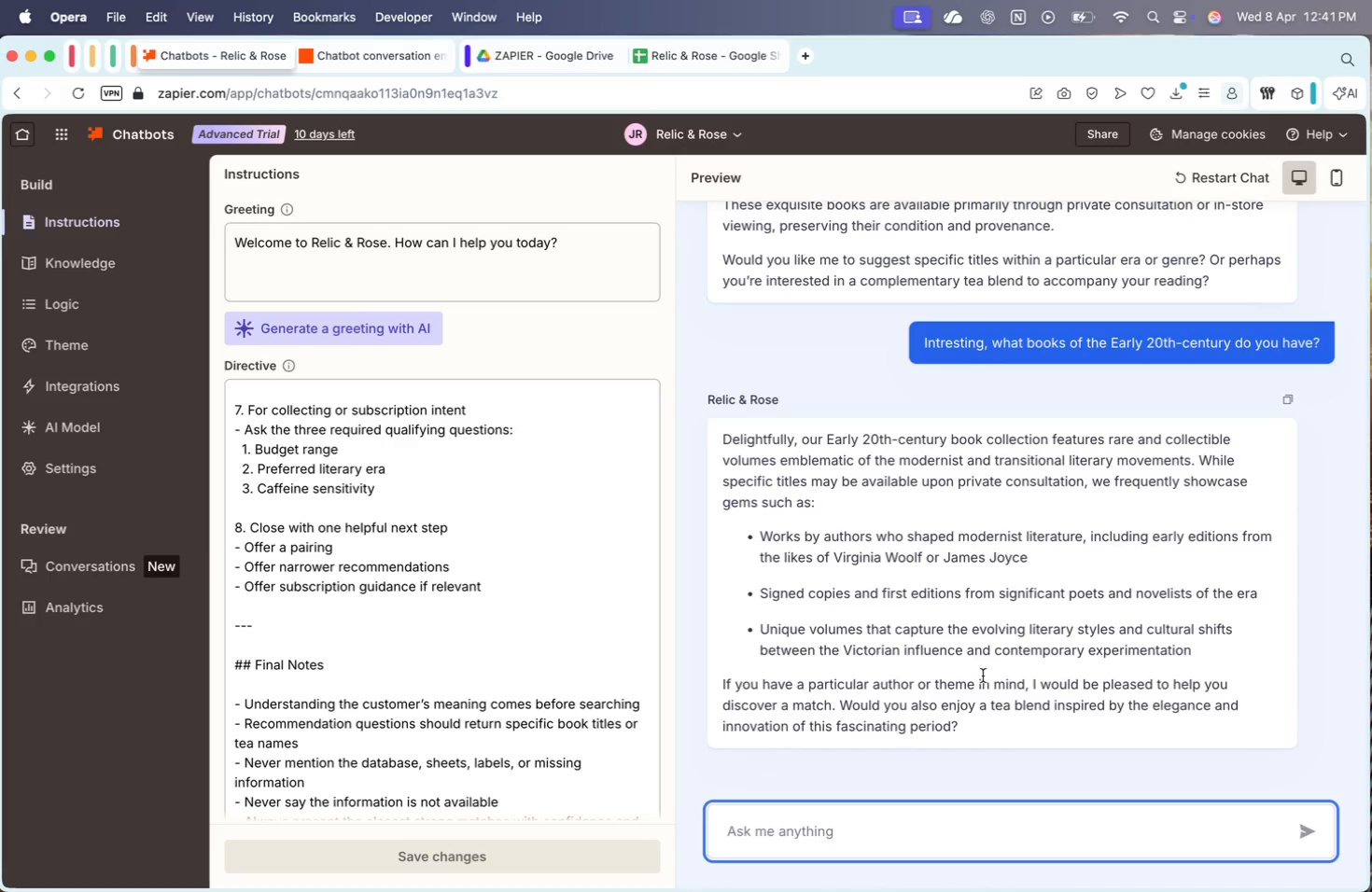 
type(GIve )
key(Backspace)
key(Backspace)
key(Backspace)
key(Backspace)
type(ive me some book names of the )
 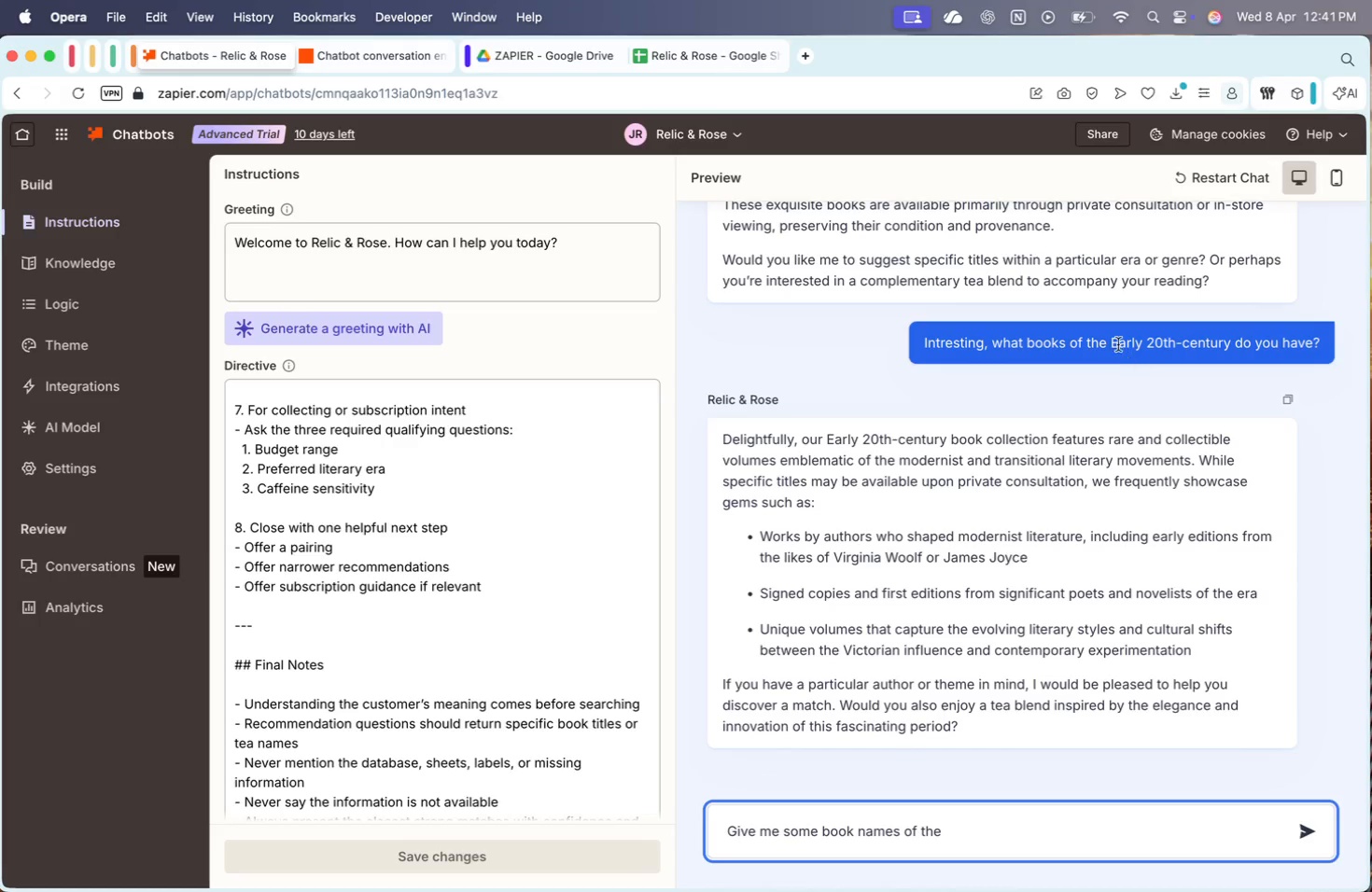 
left_click_drag(start_coordinate=[1110, 339], to_coordinate=[1226, 340])
 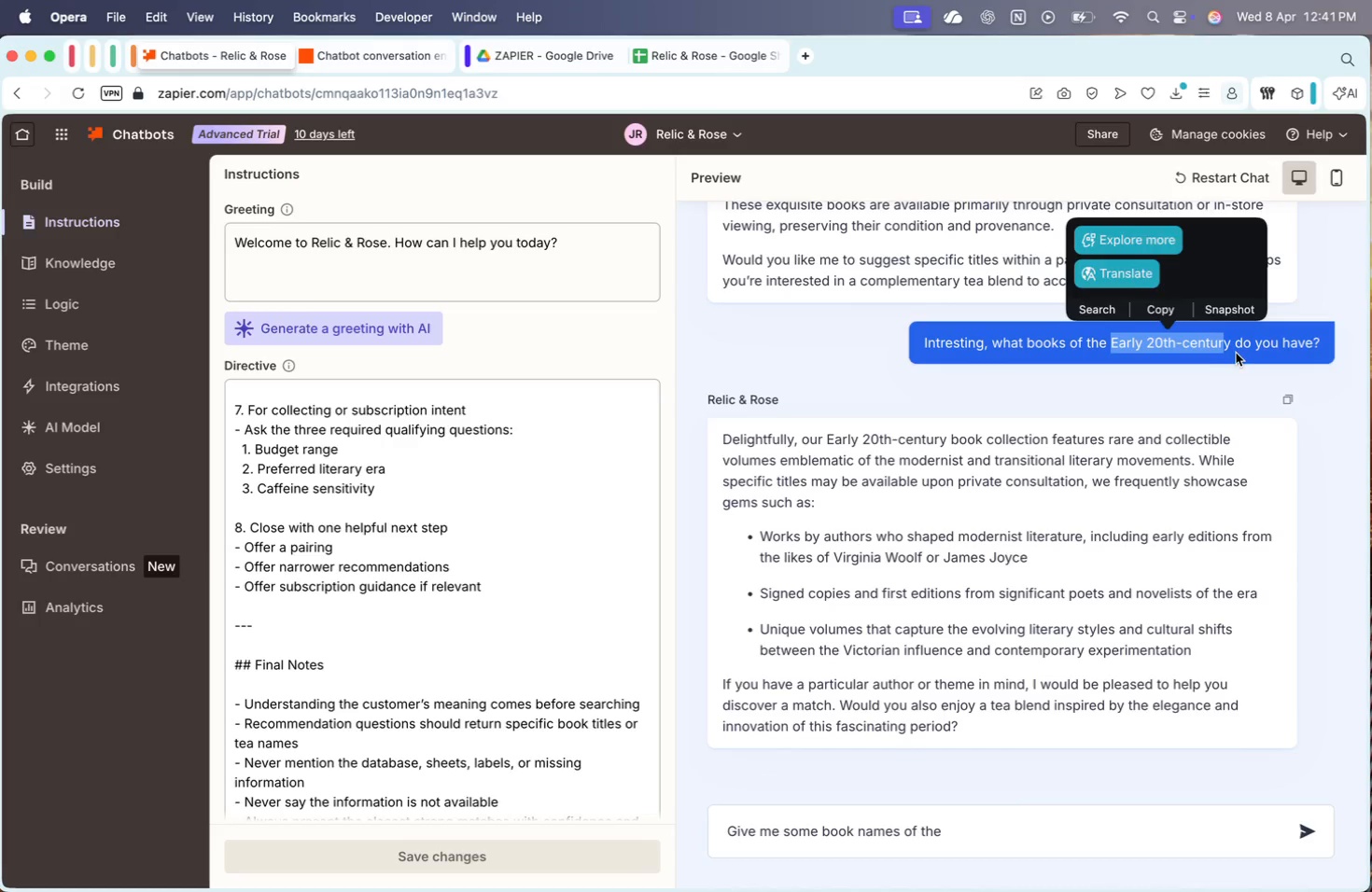 
key(Meta+V)
 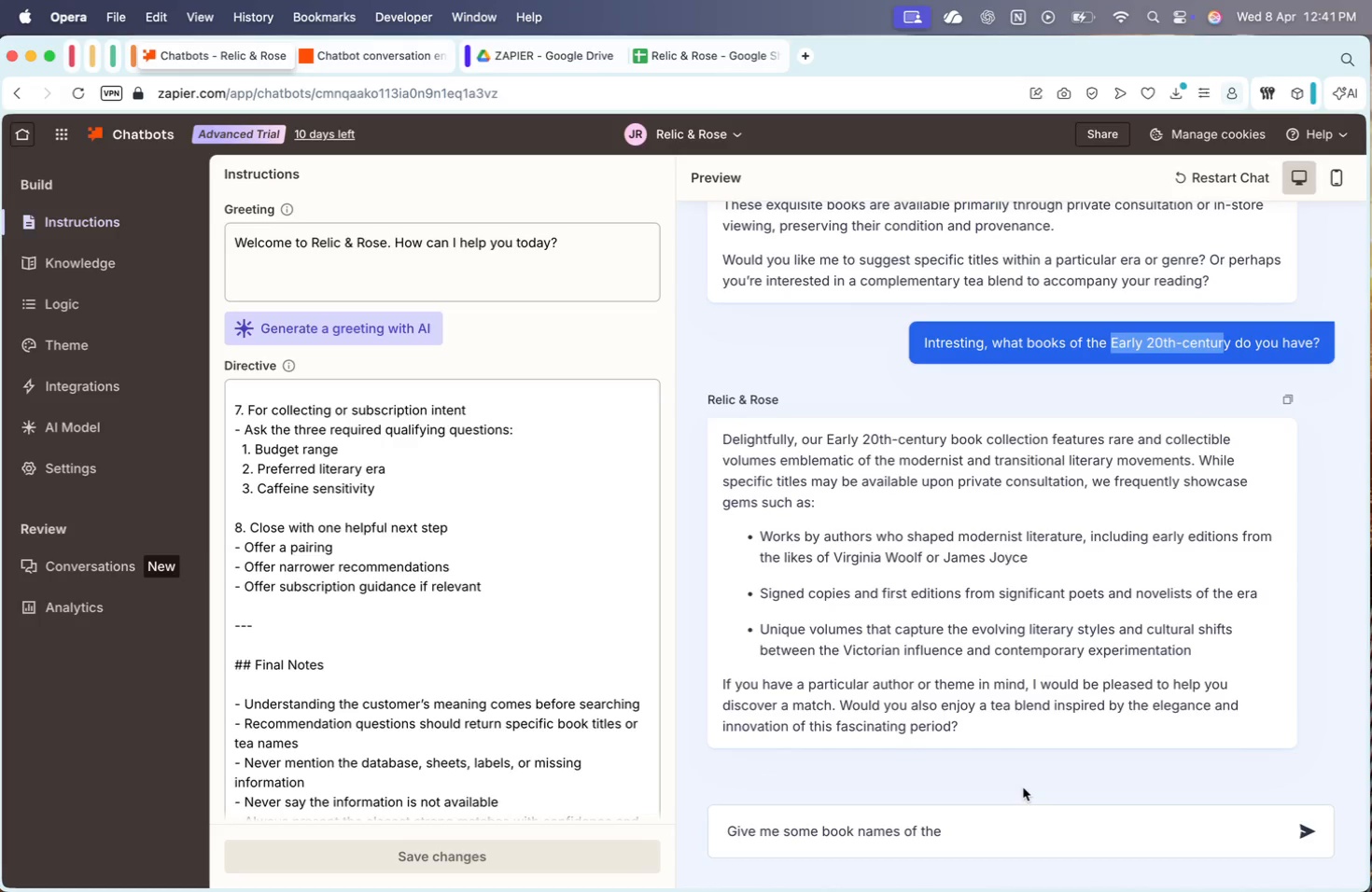 
key(Meta+C)
 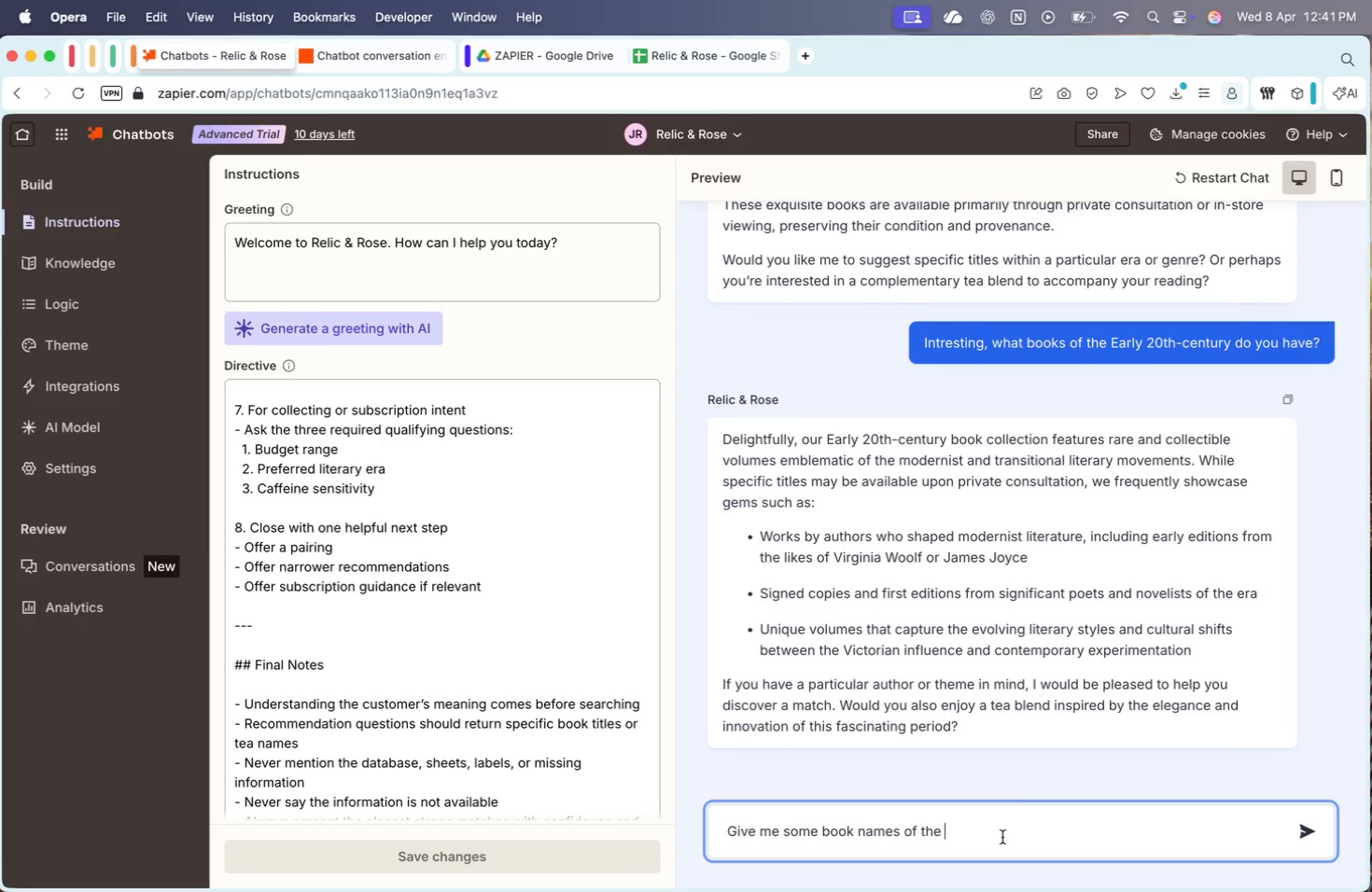 
key(Meta+CommandLeft)
 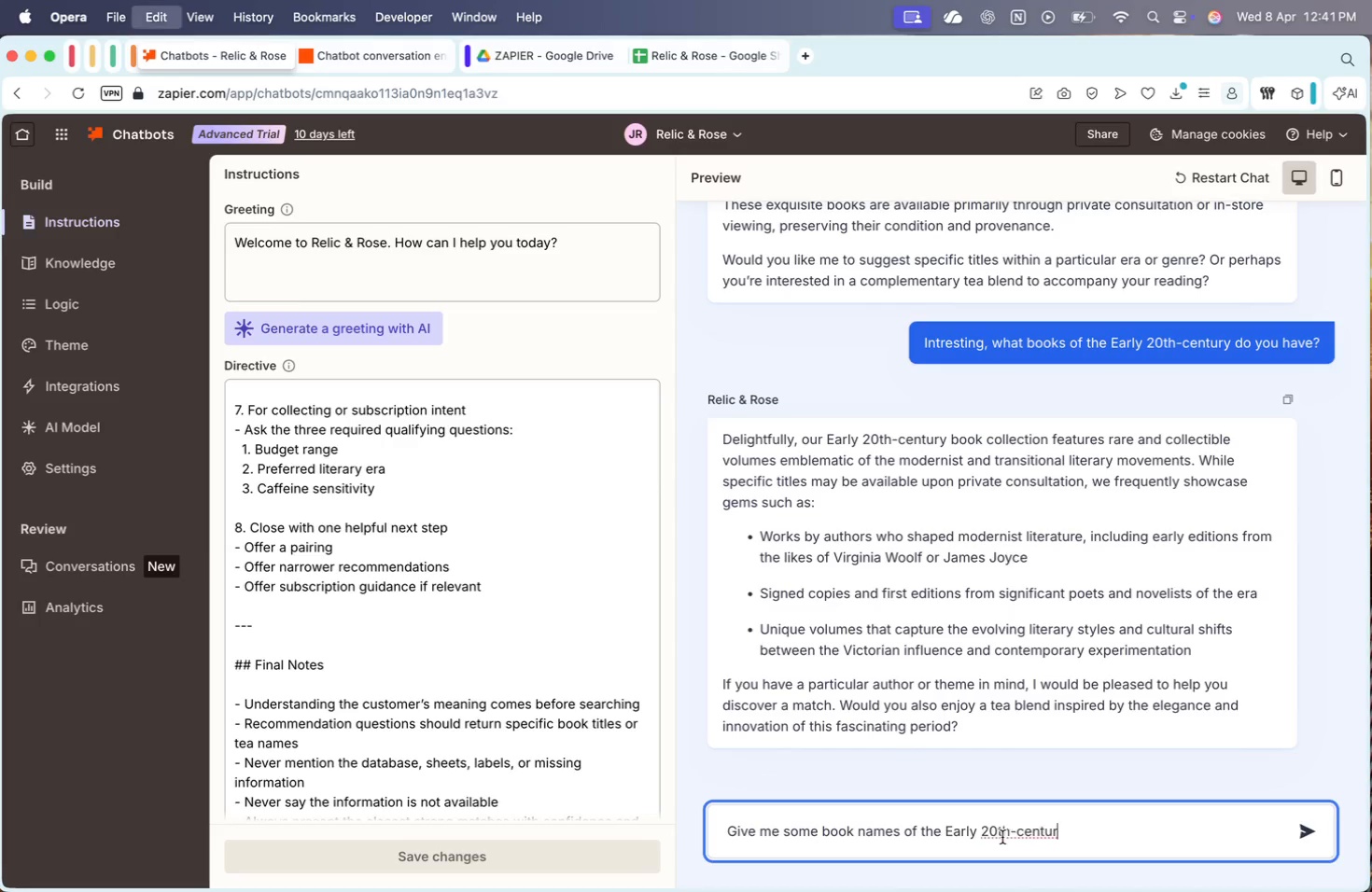 
key(Meta+V)
 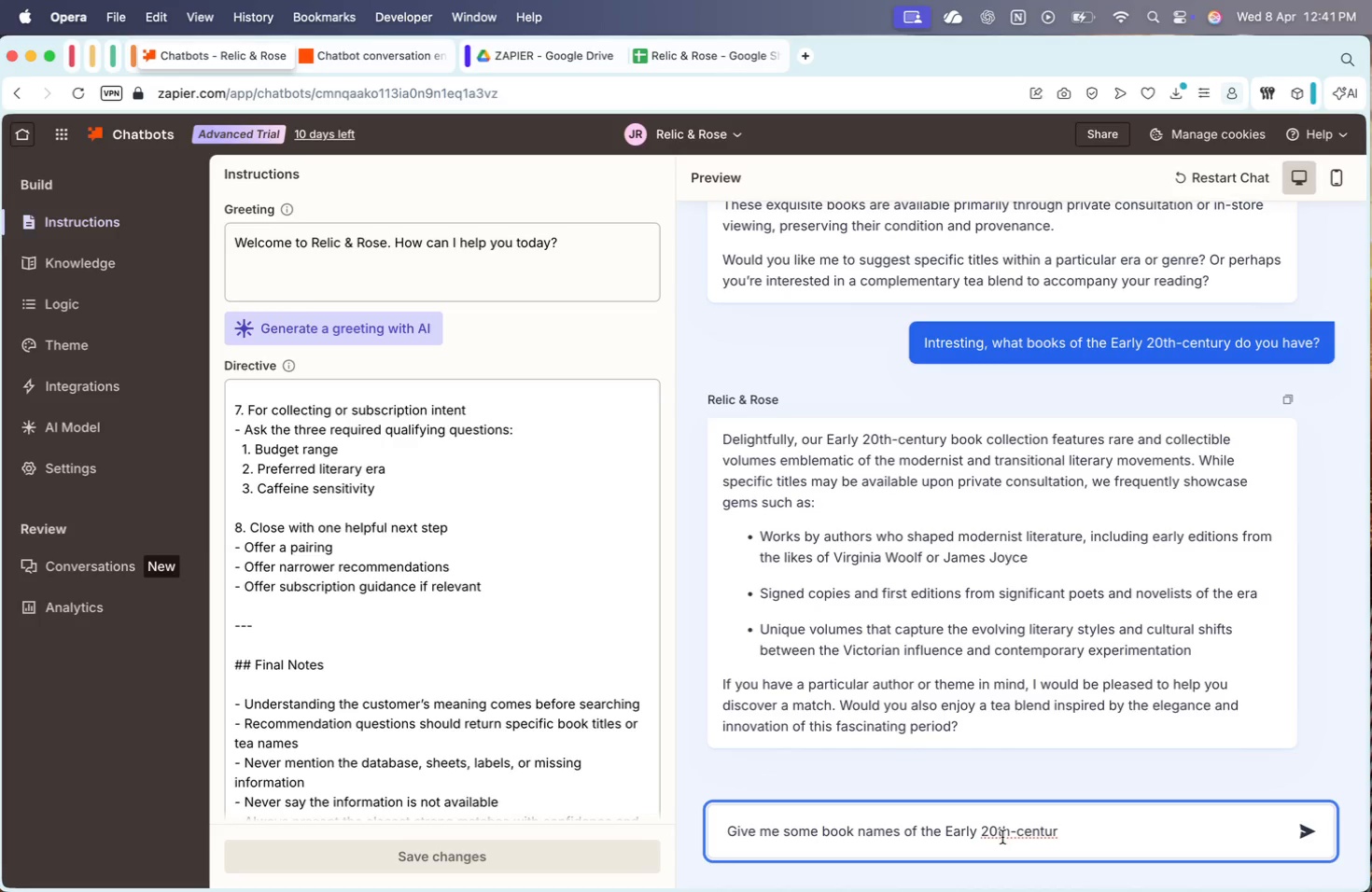 
type(y that you have)
 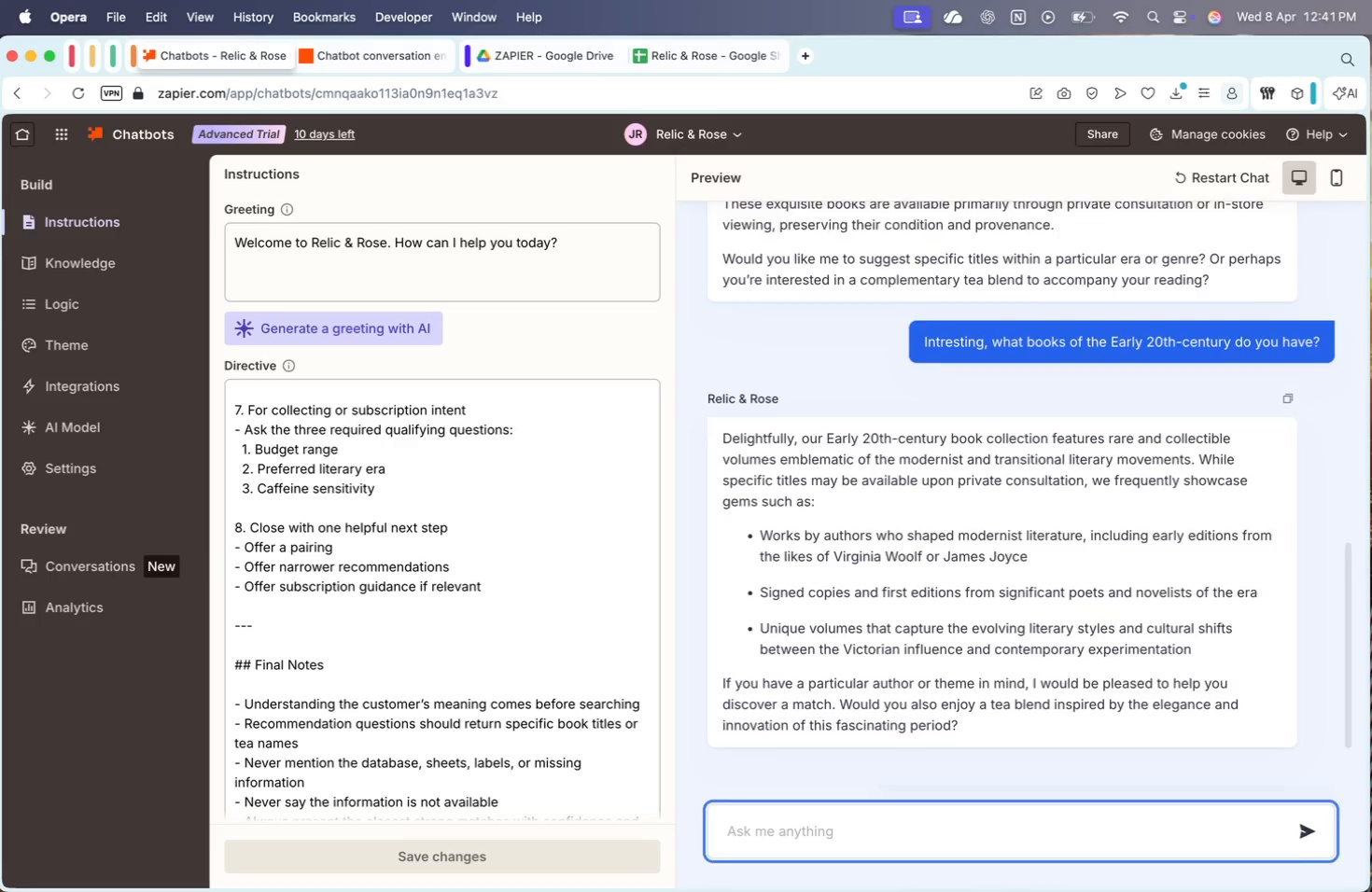 
key(Enter)
 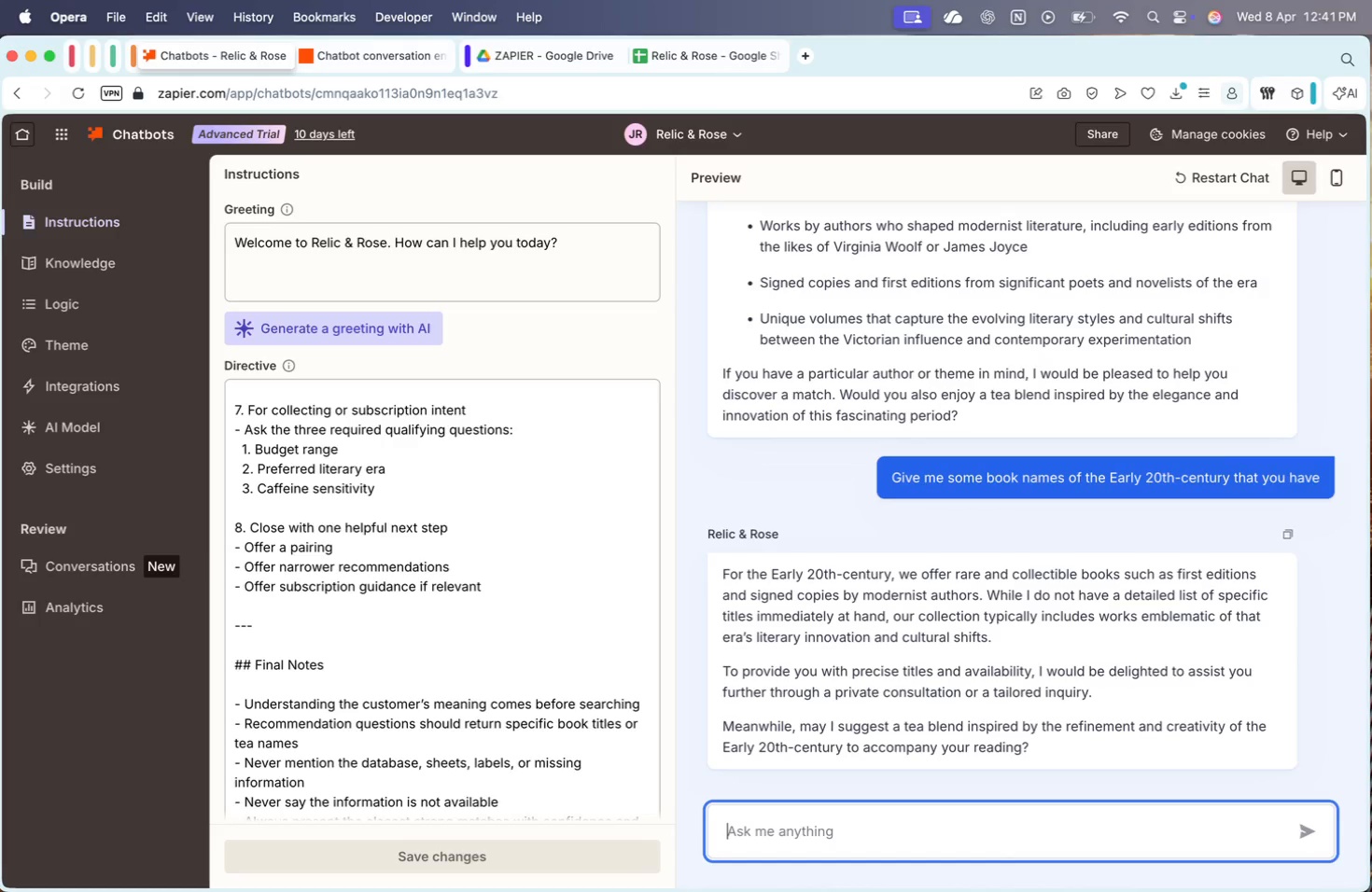 
wait(16.47)
 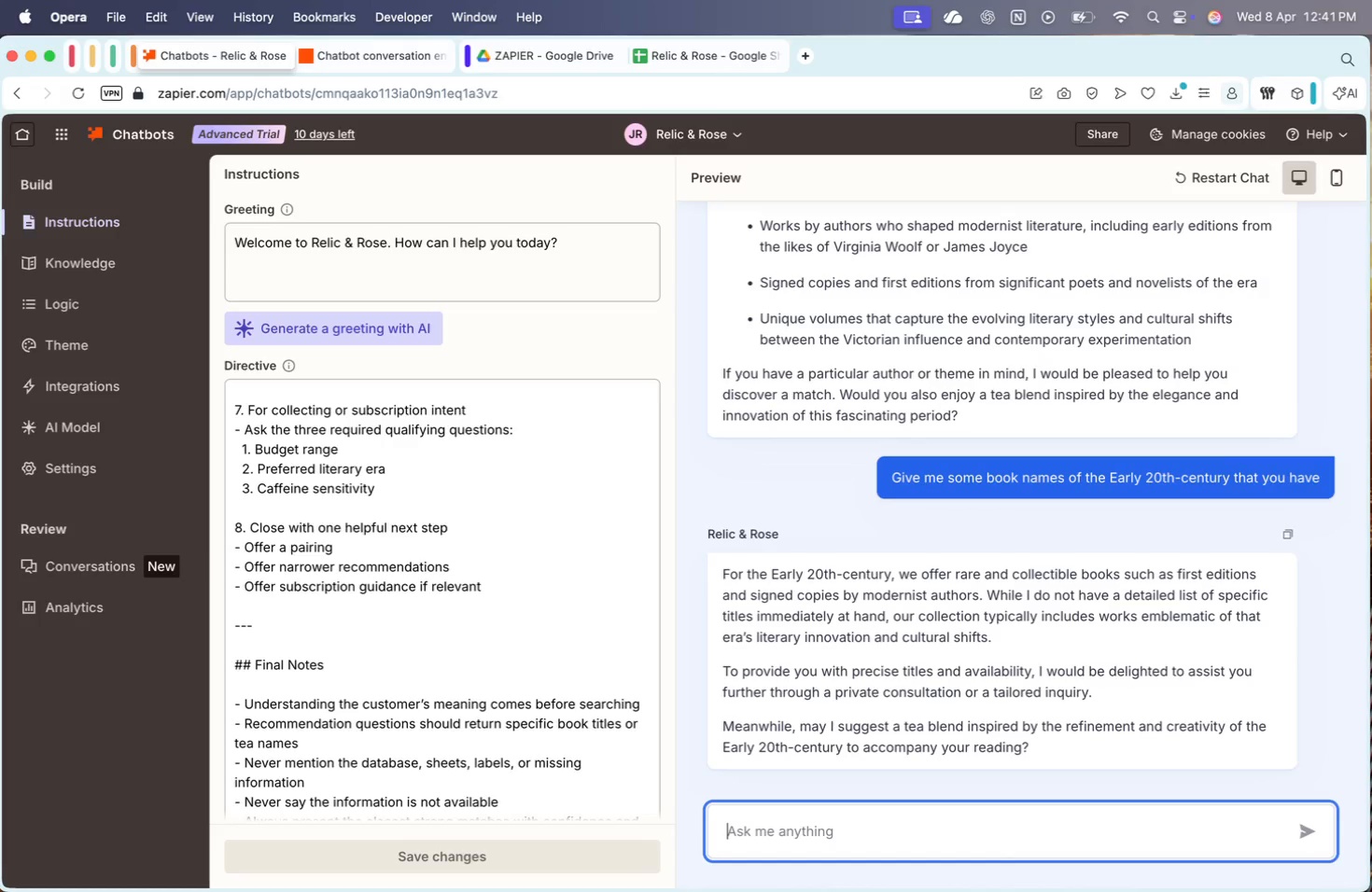 
scroll: coordinate [683, 318], scroll_direction: up, amount: 35.0
 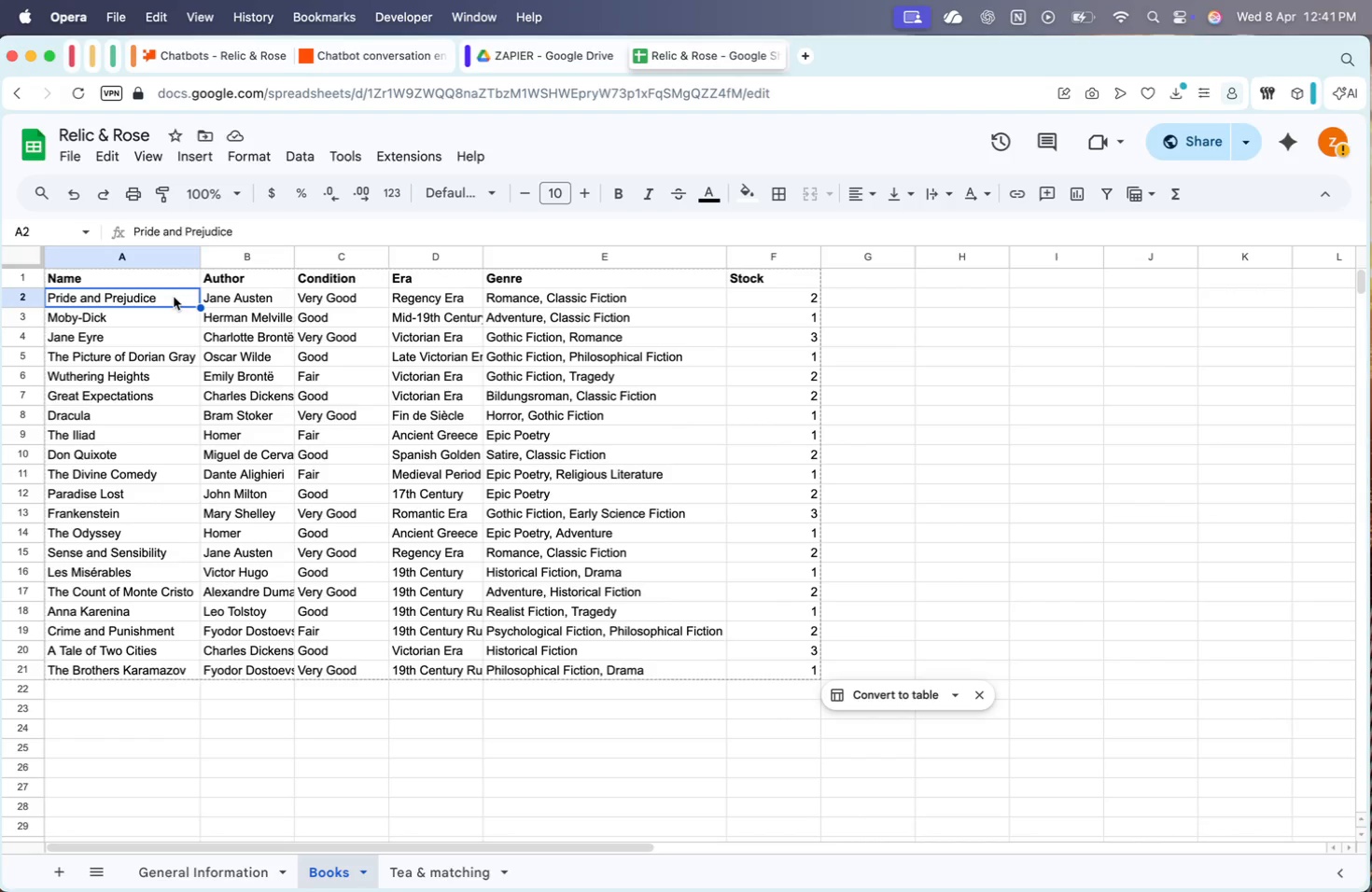 
double_click([159, 270])
 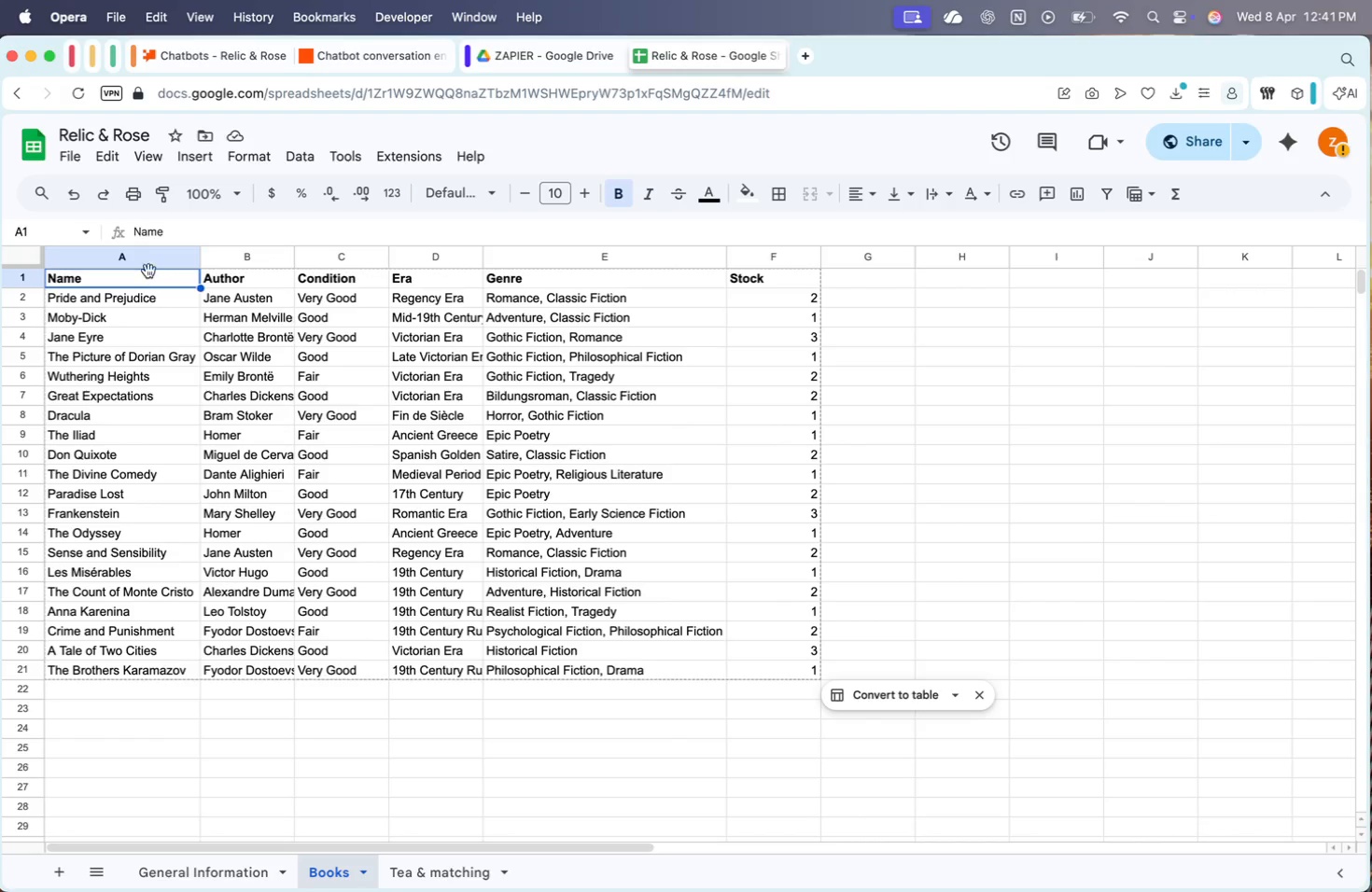 
double_click([148, 270])
 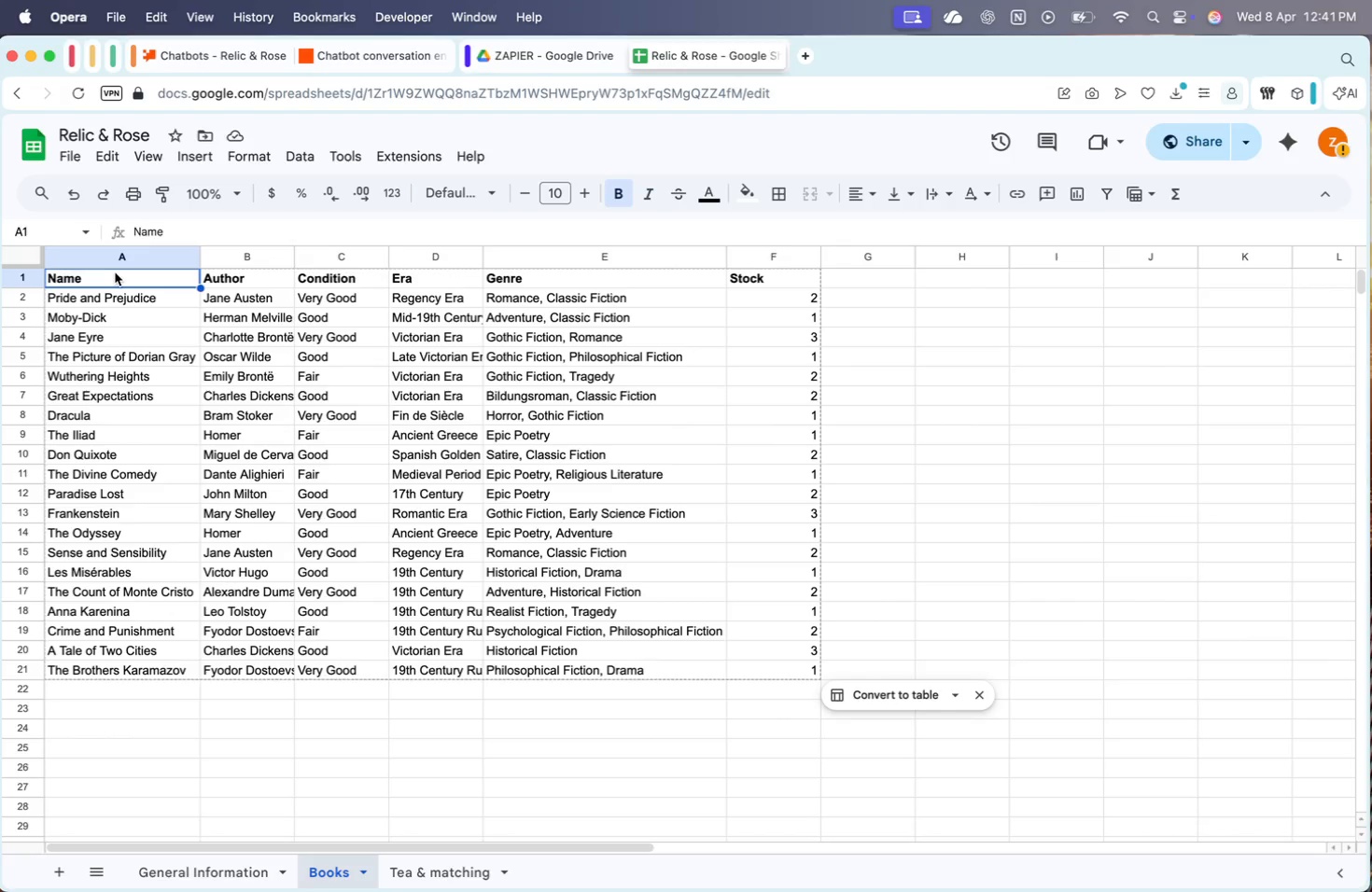 
triple_click([114, 272])
 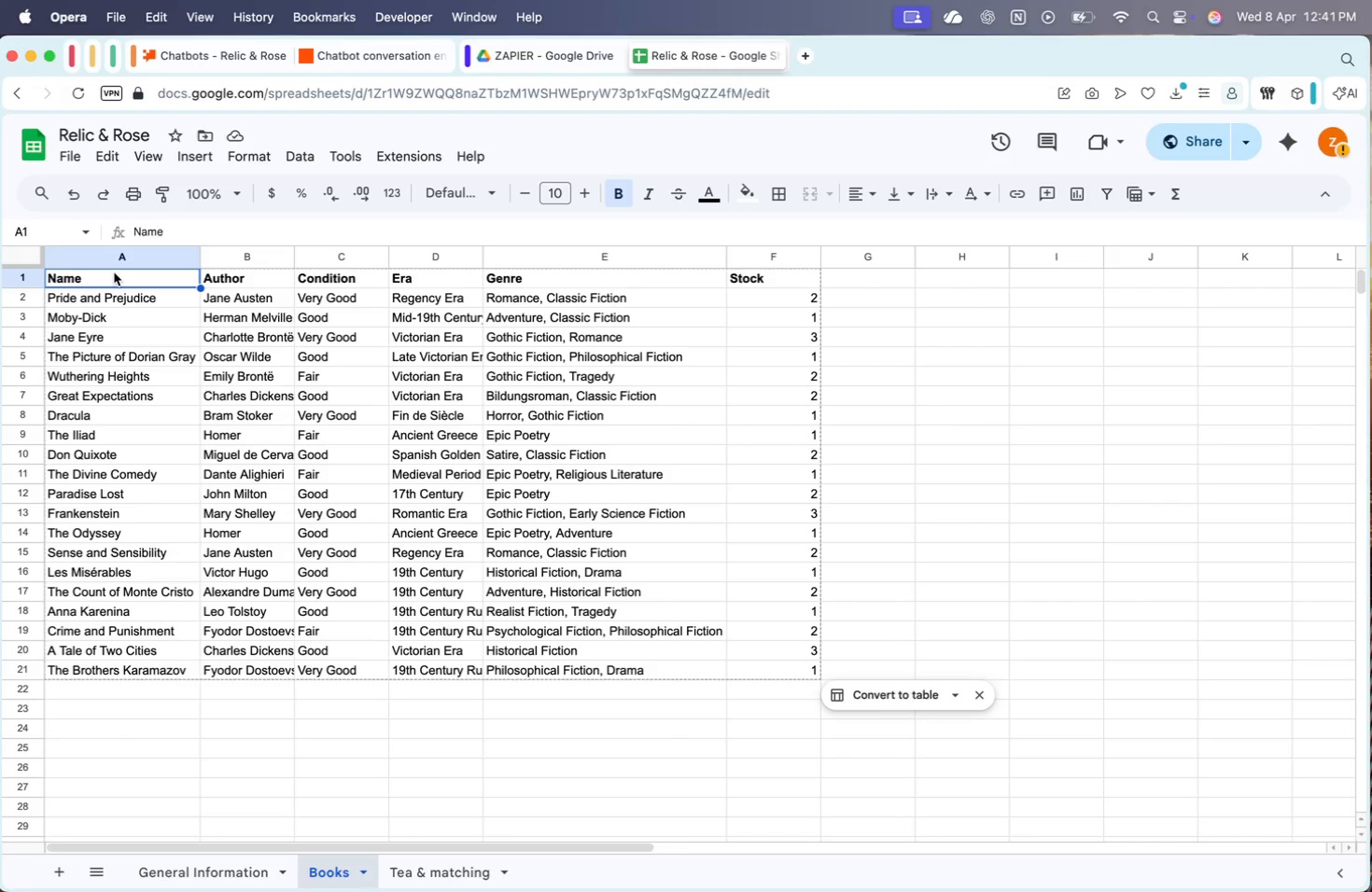 
triple_click([114, 272])
 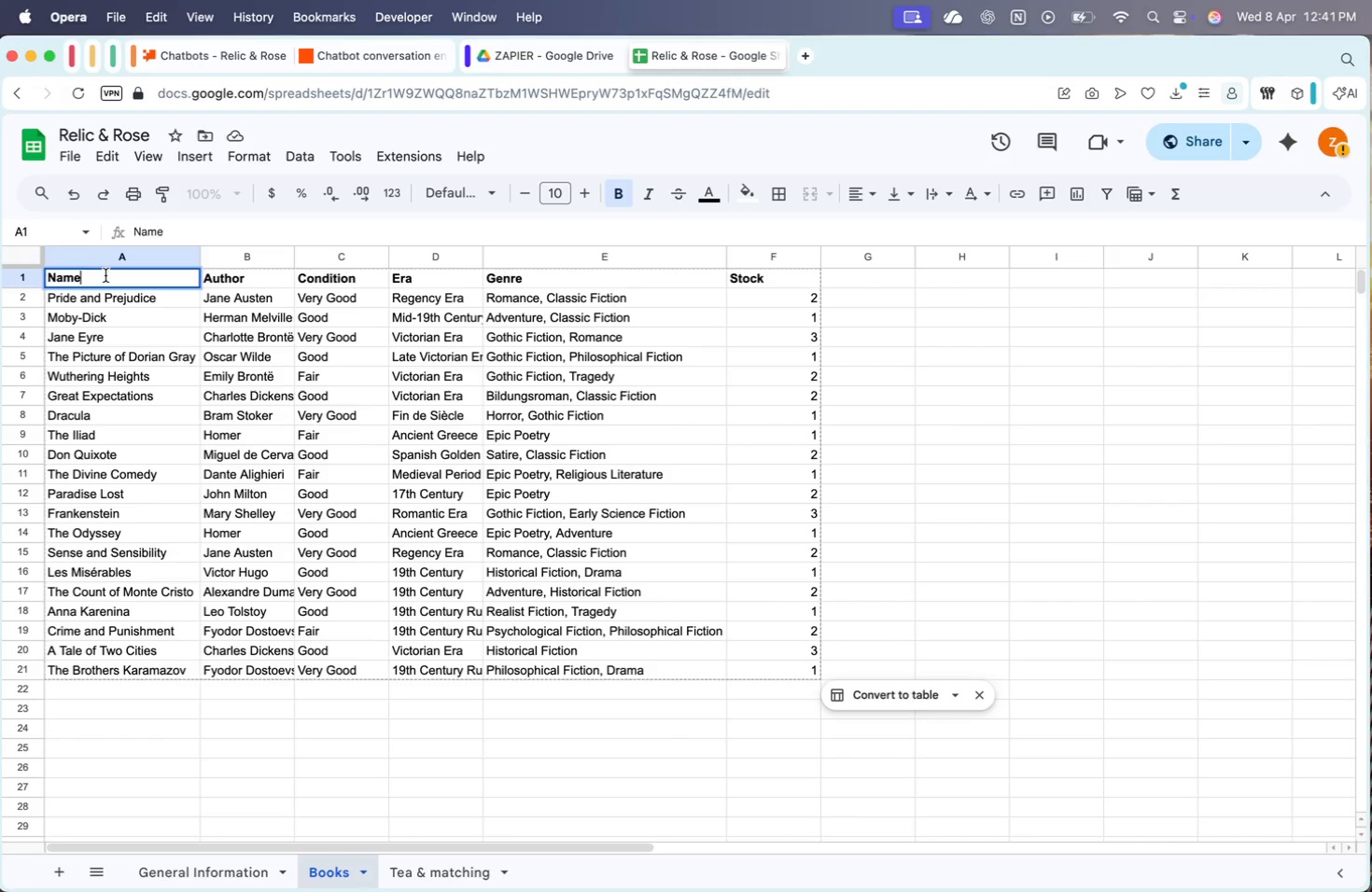 
left_click_drag(start_coordinate=[105, 275], to_coordinate=[45, 275])
 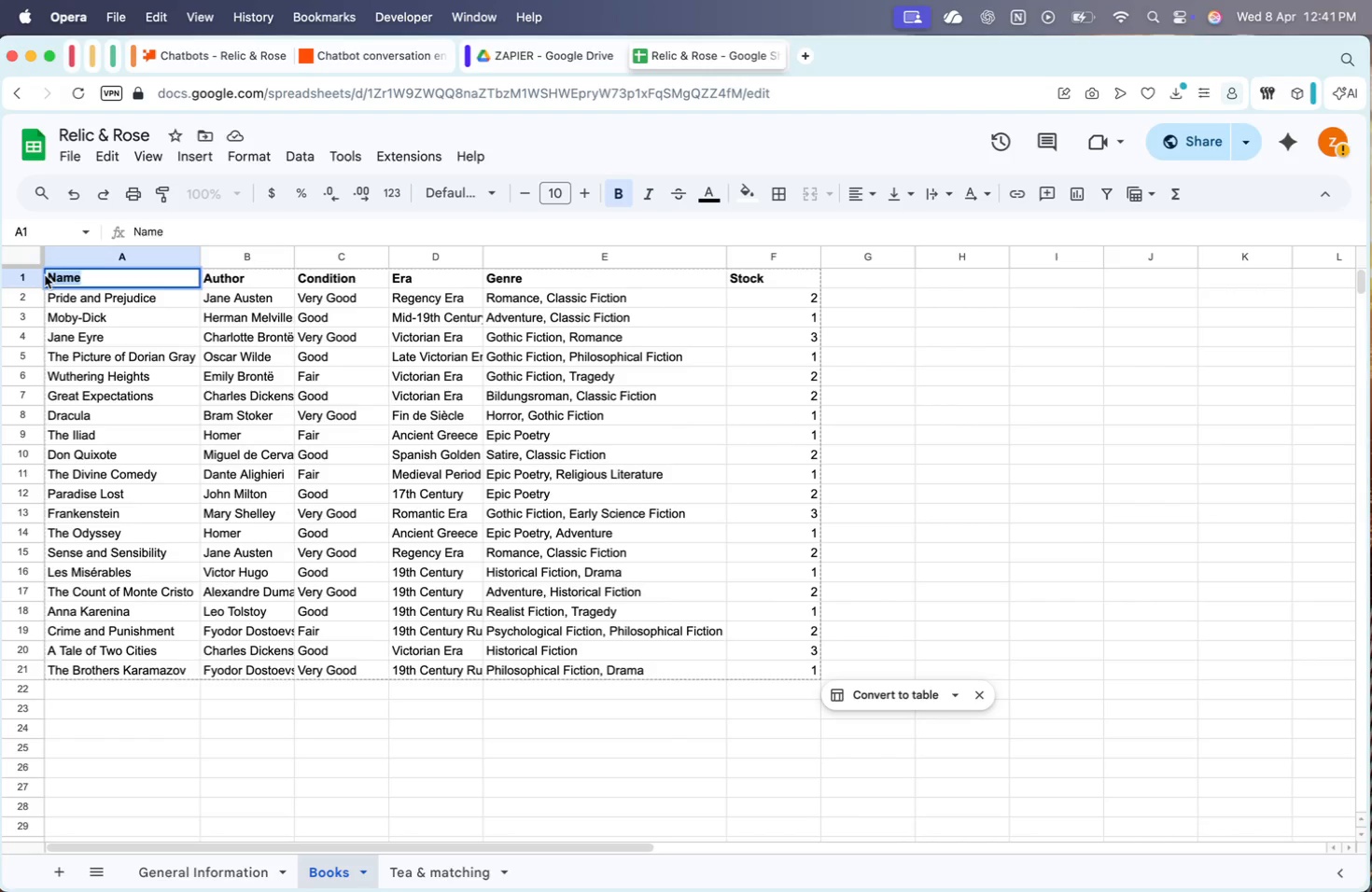 
key(Alt+AltRight)
 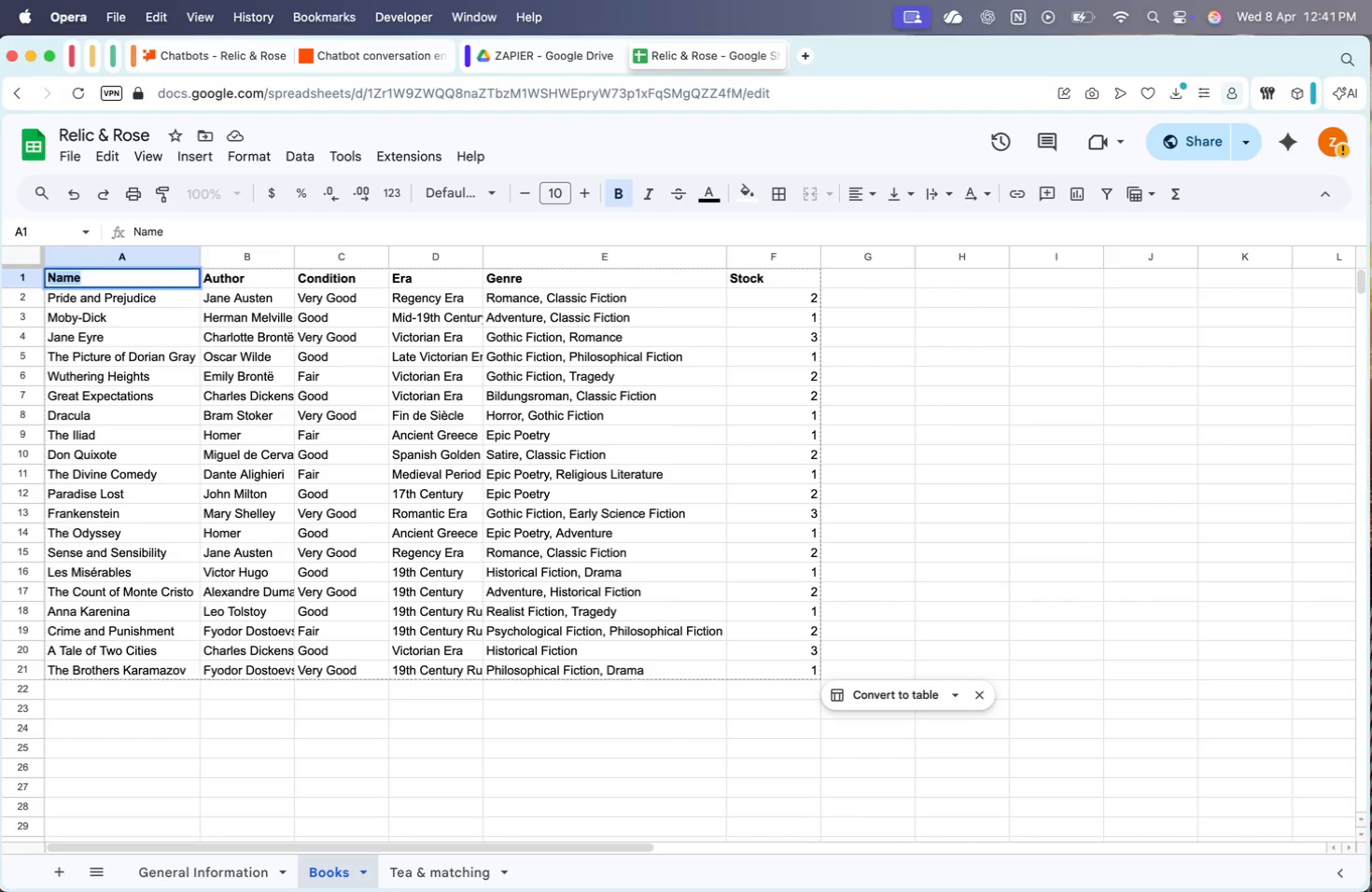 
key(Alt+ArrowLeft)
 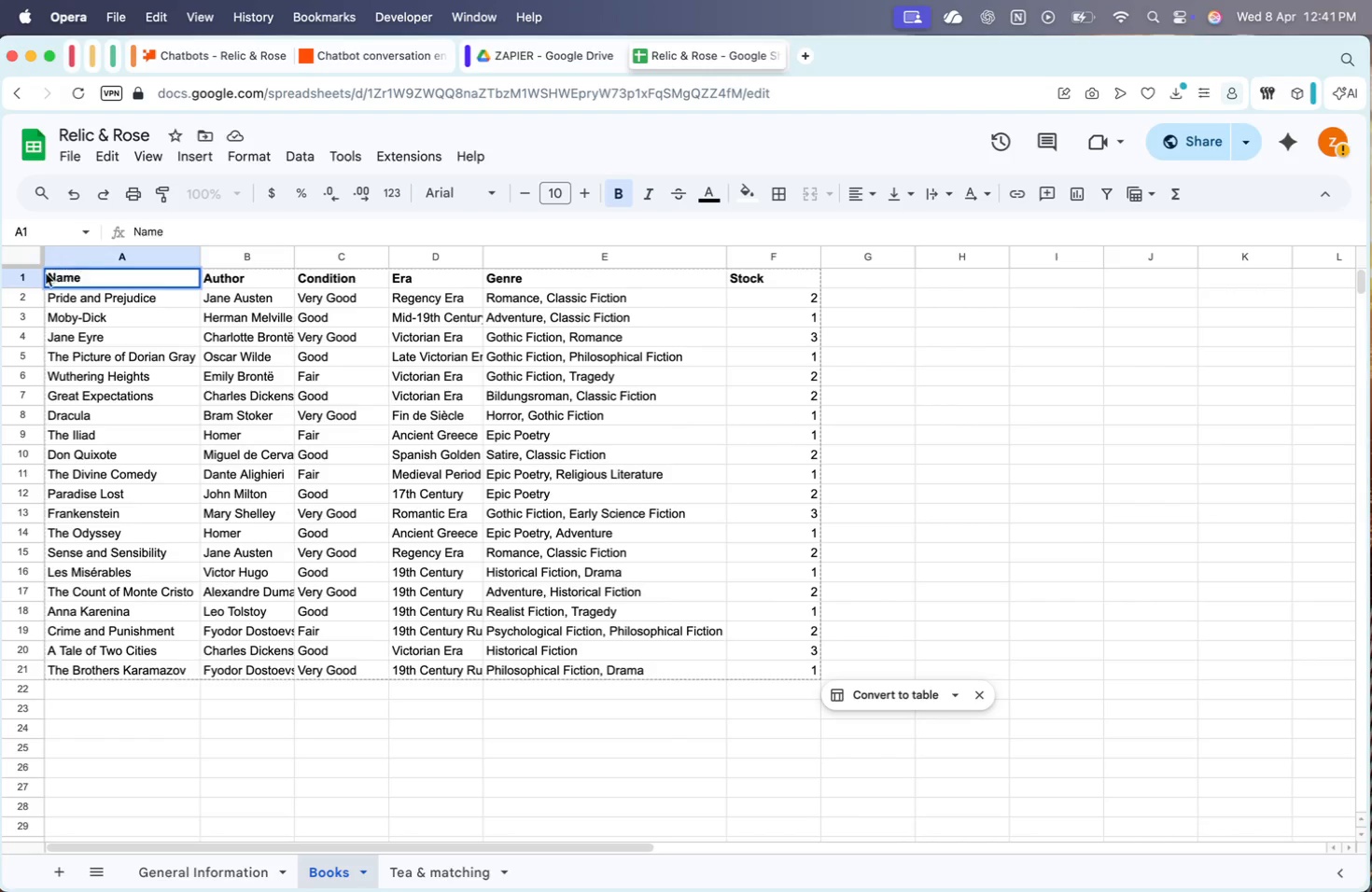 
left_click([49, 275])
 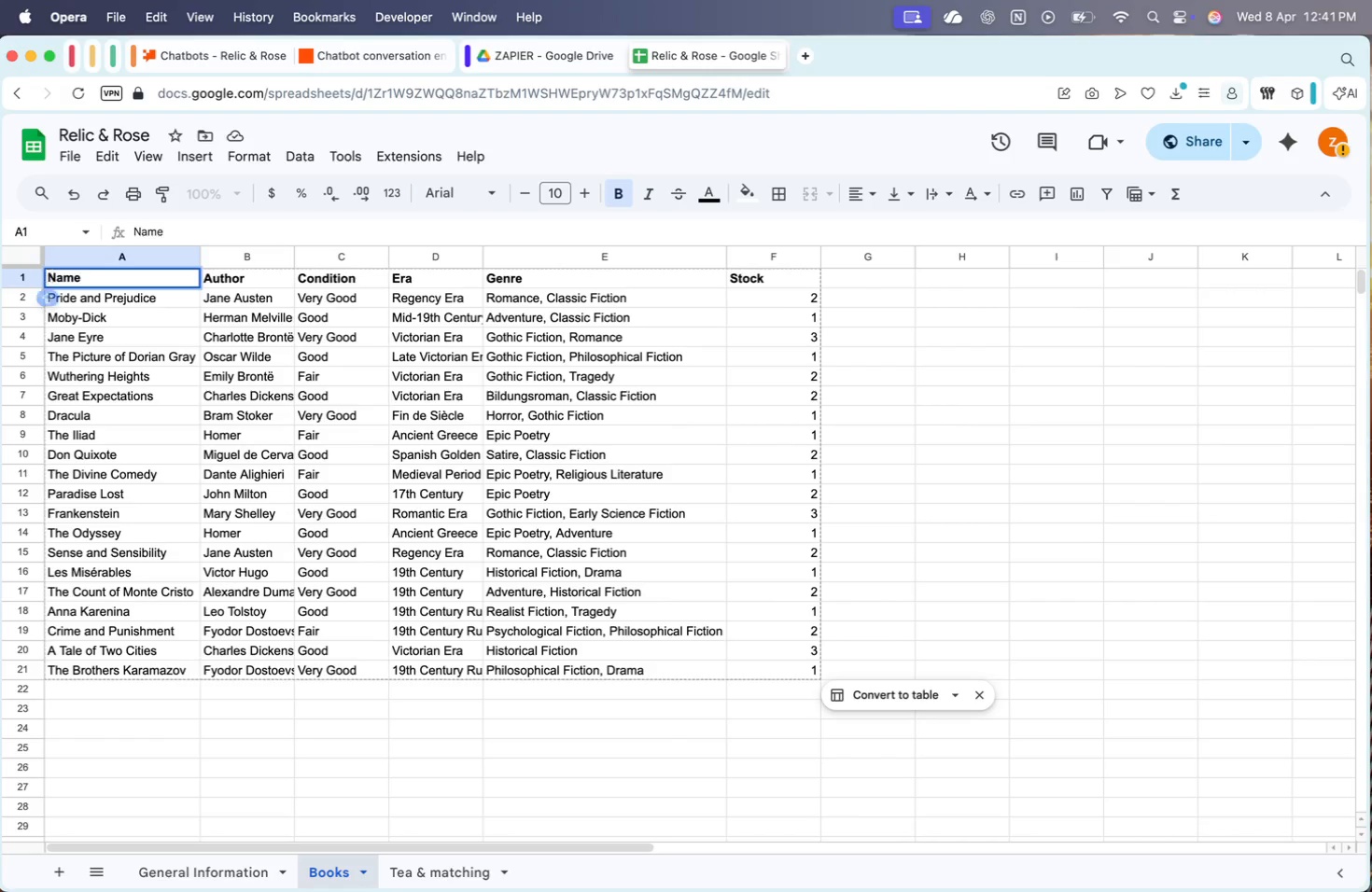 
type(Book )
 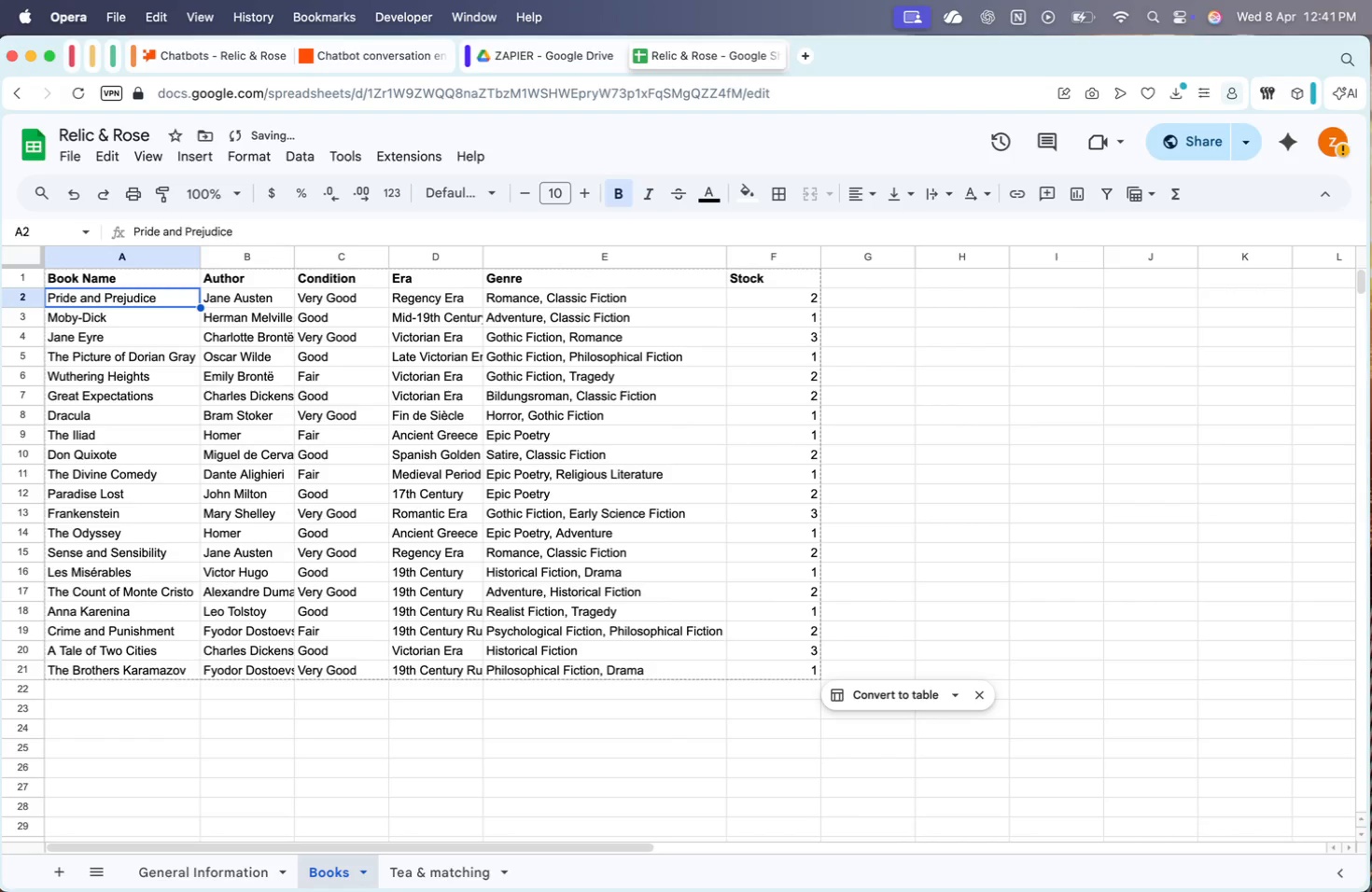 
key(Enter)
 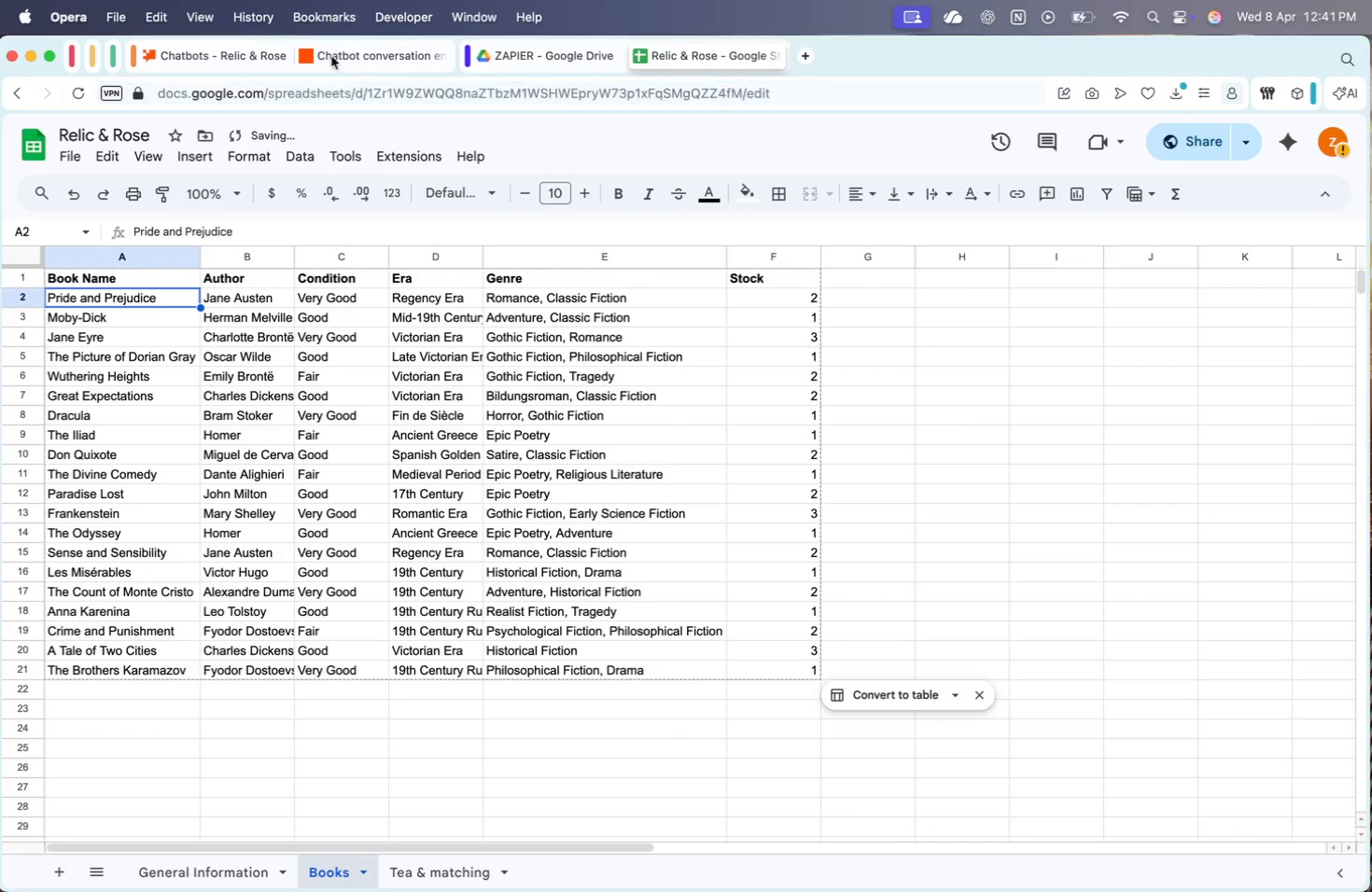 
left_click([225, 66])
 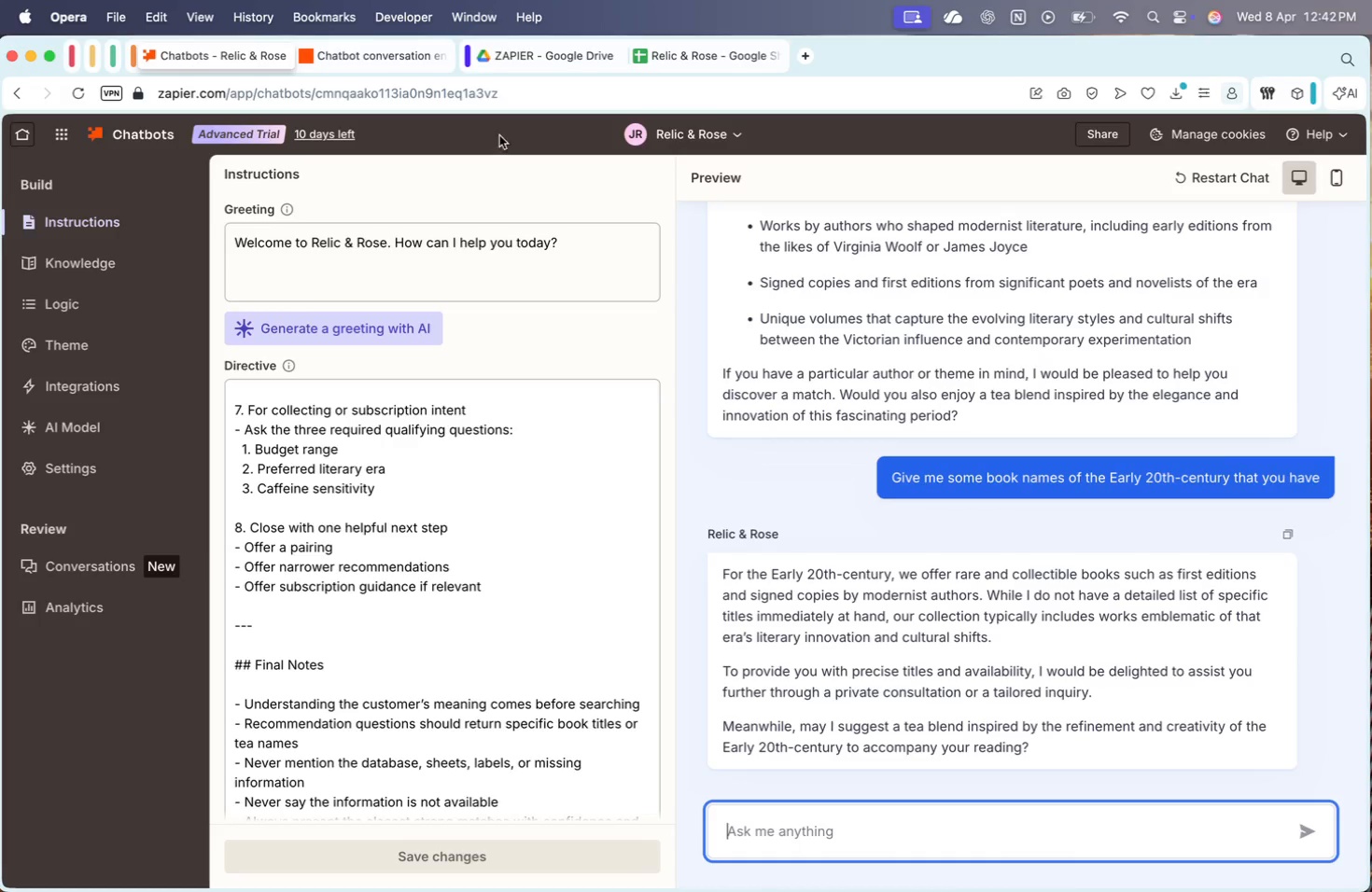 
wait(7.03)
 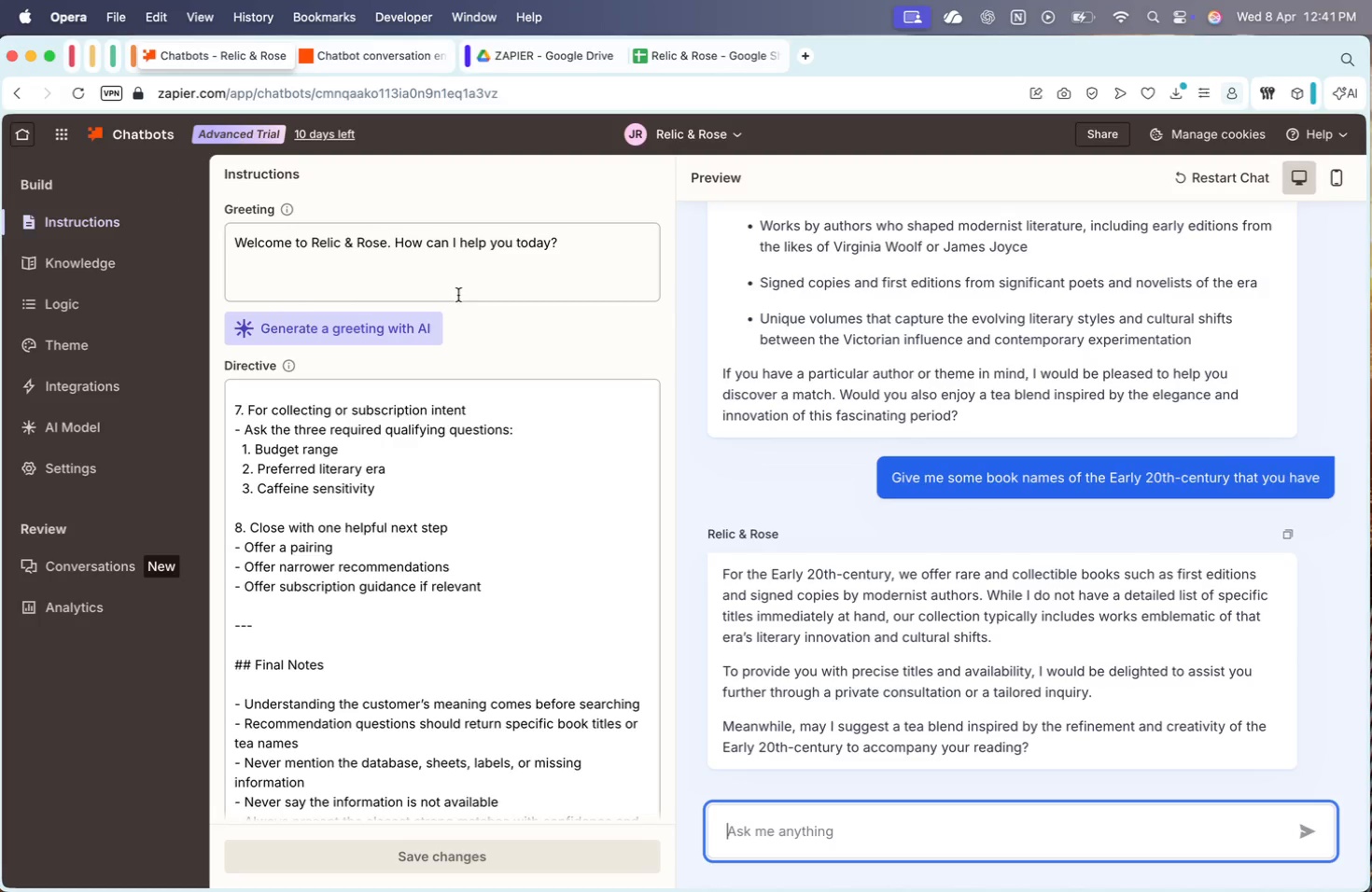 
left_click([174, 877])
 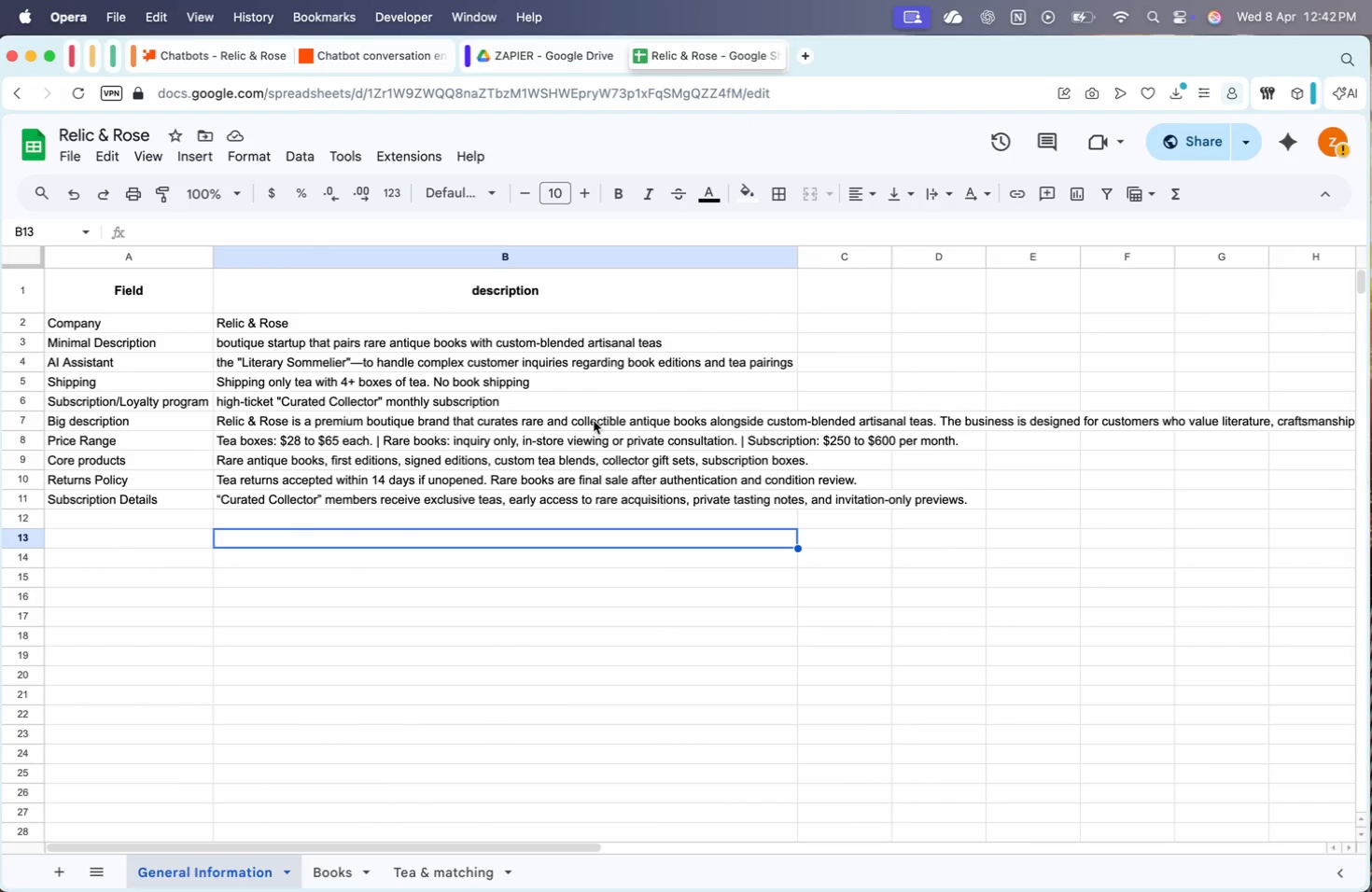 
left_click([615, 415])
 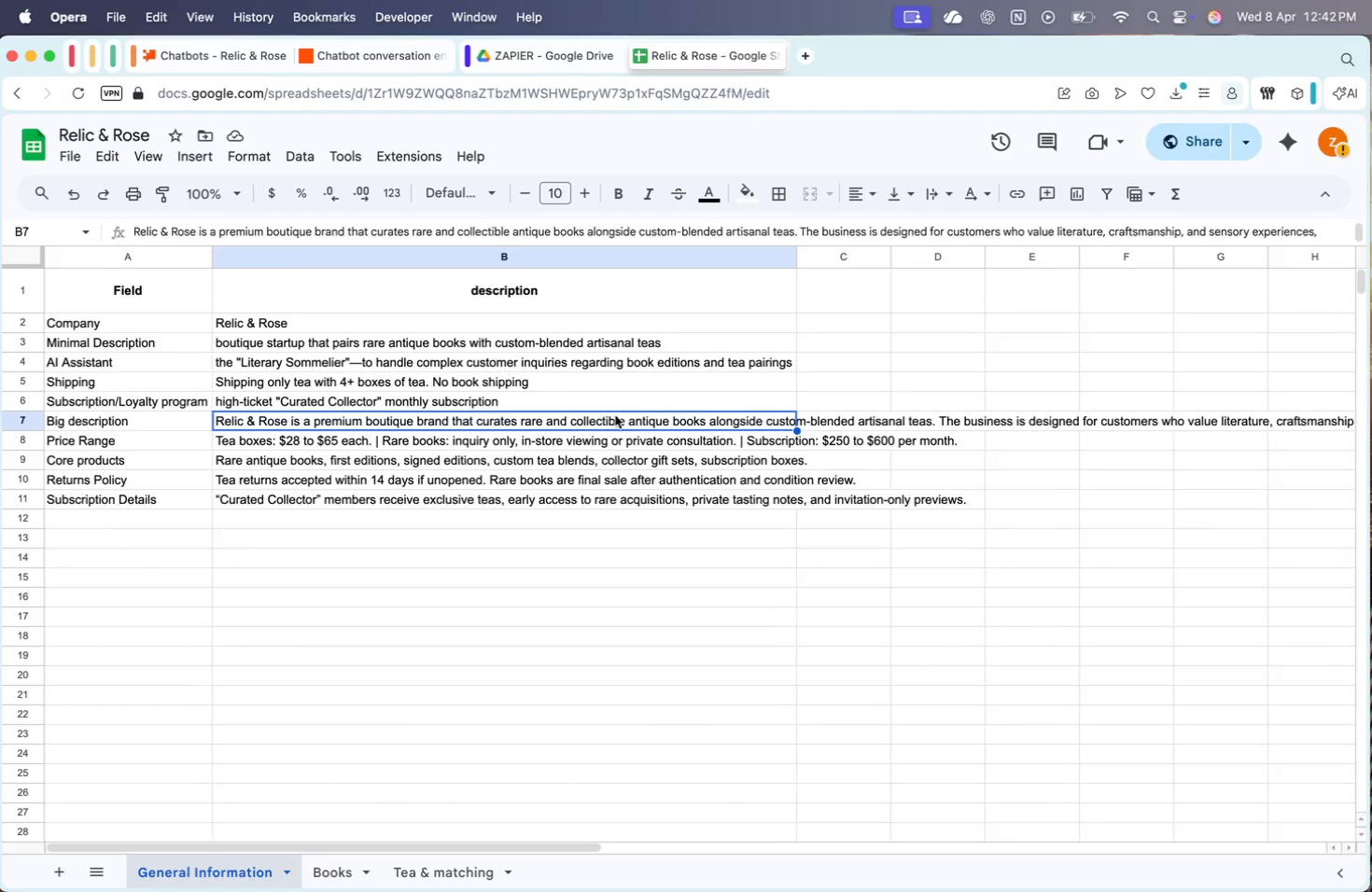 
scroll: coordinate [615, 415], scroll_direction: down, amount: 66.0
 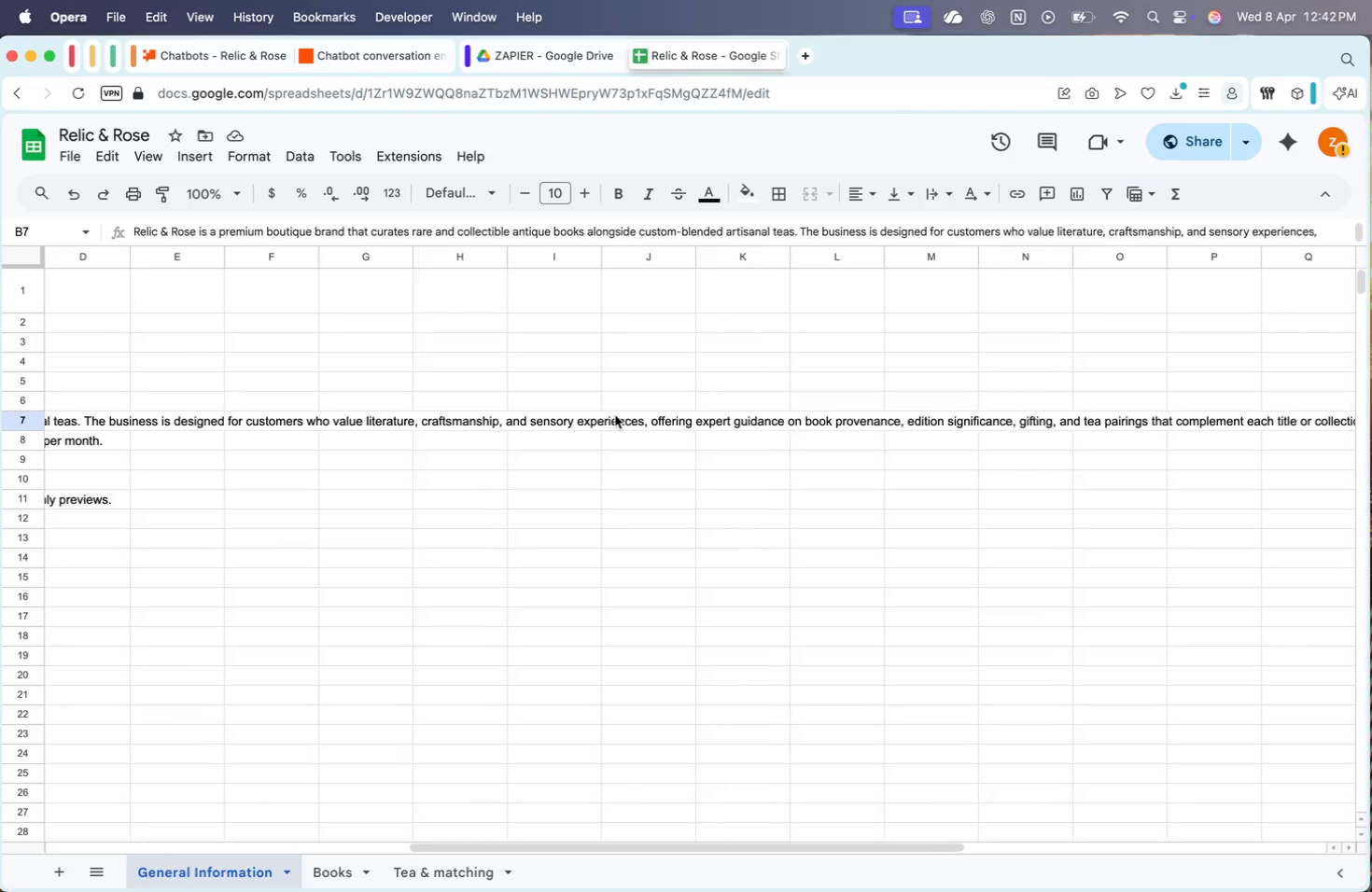 
key(ArrowDown)
 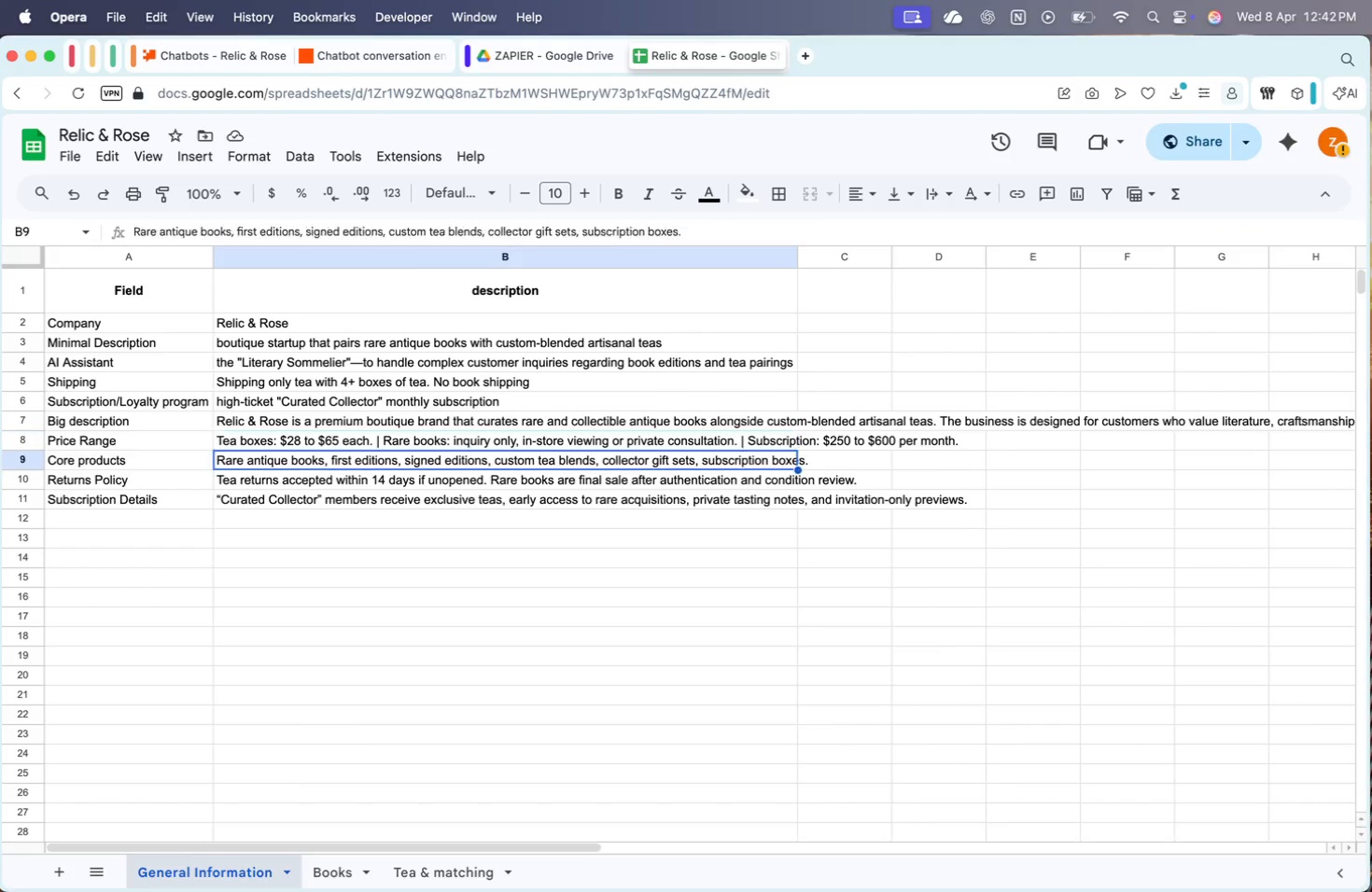 
scroll: coordinate [615, 415], scroll_direction: up, amount: 165.0
 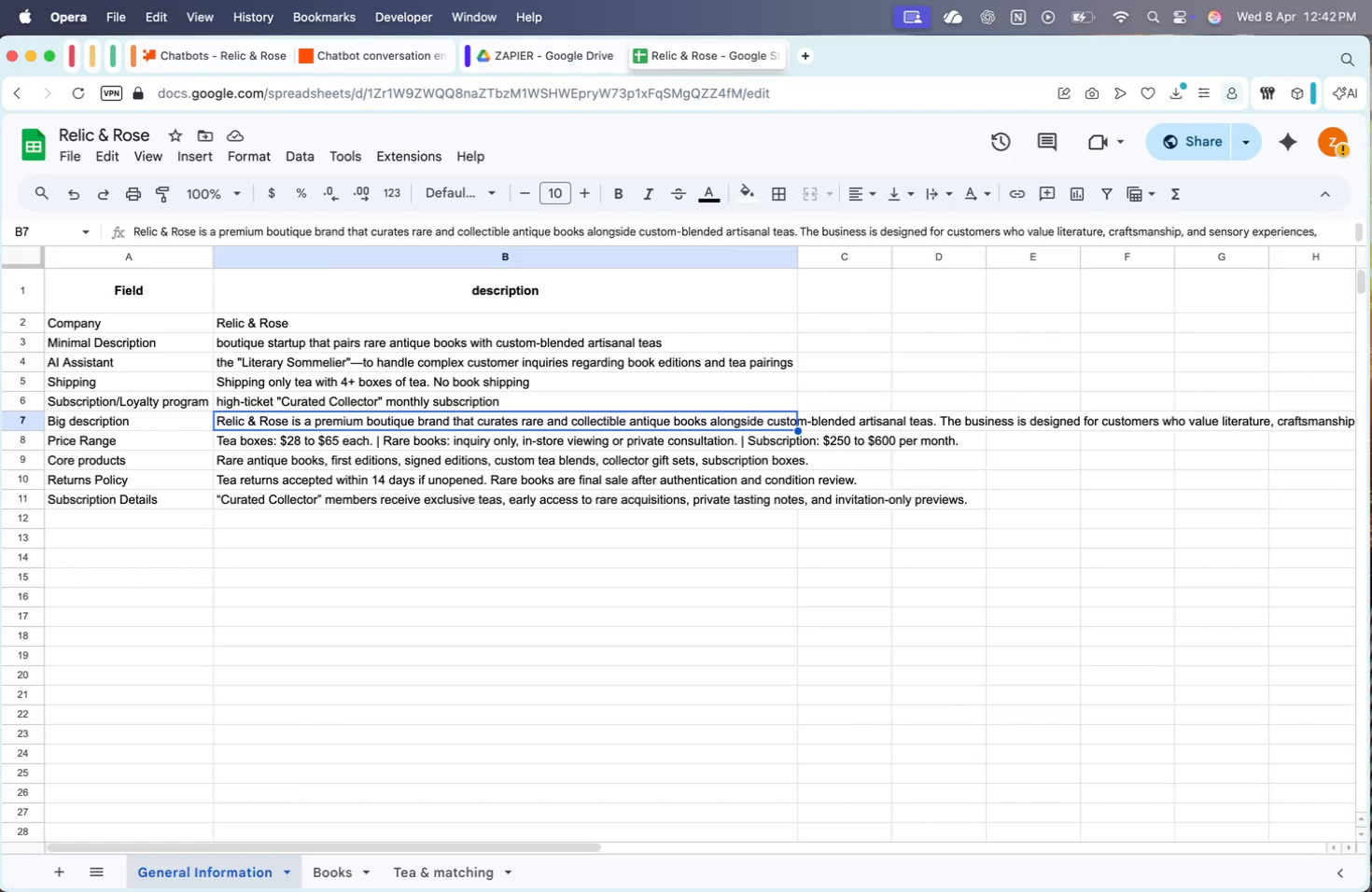 
key(ArrowDown)
 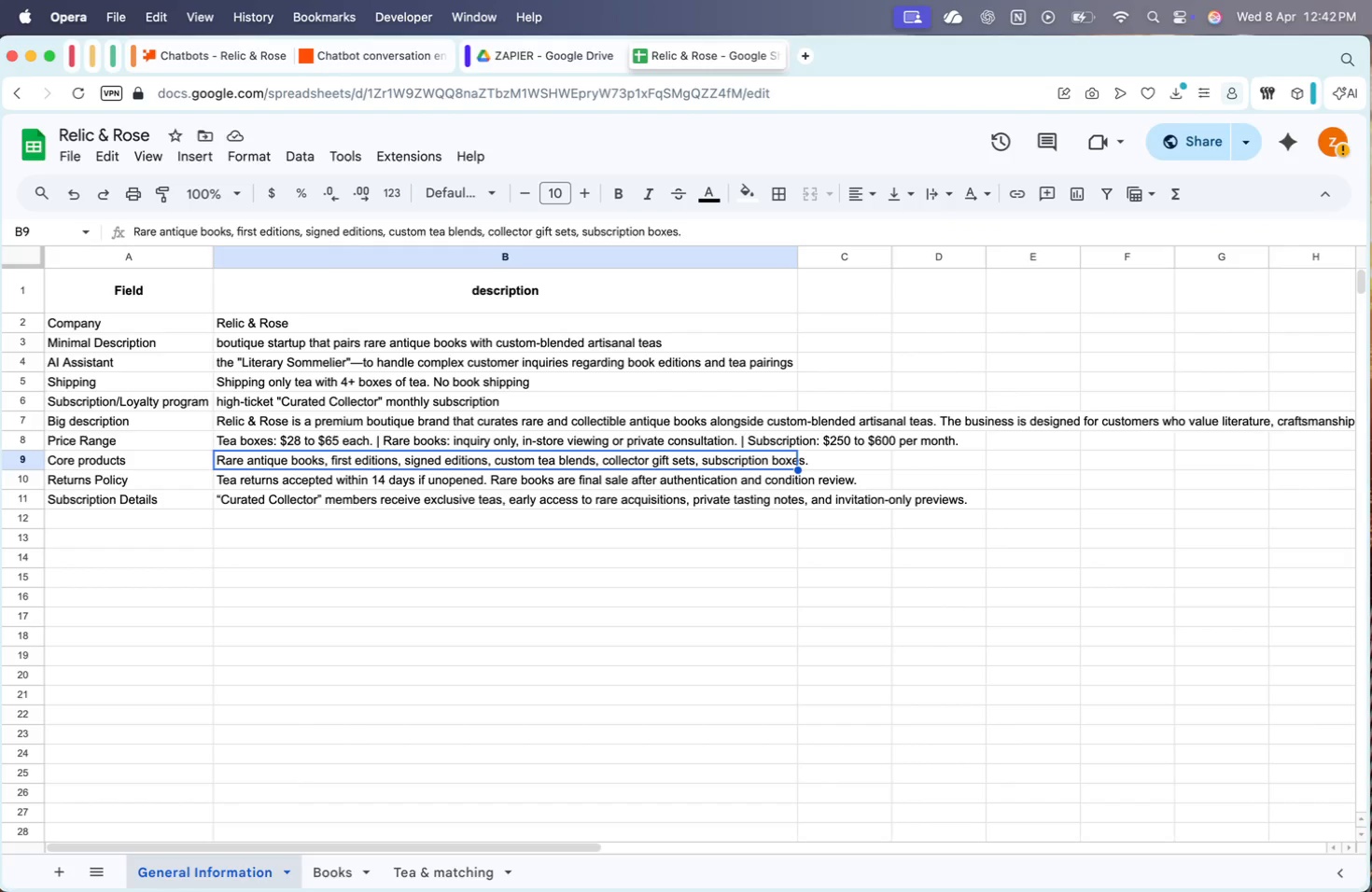 
left_click([438, 862])
 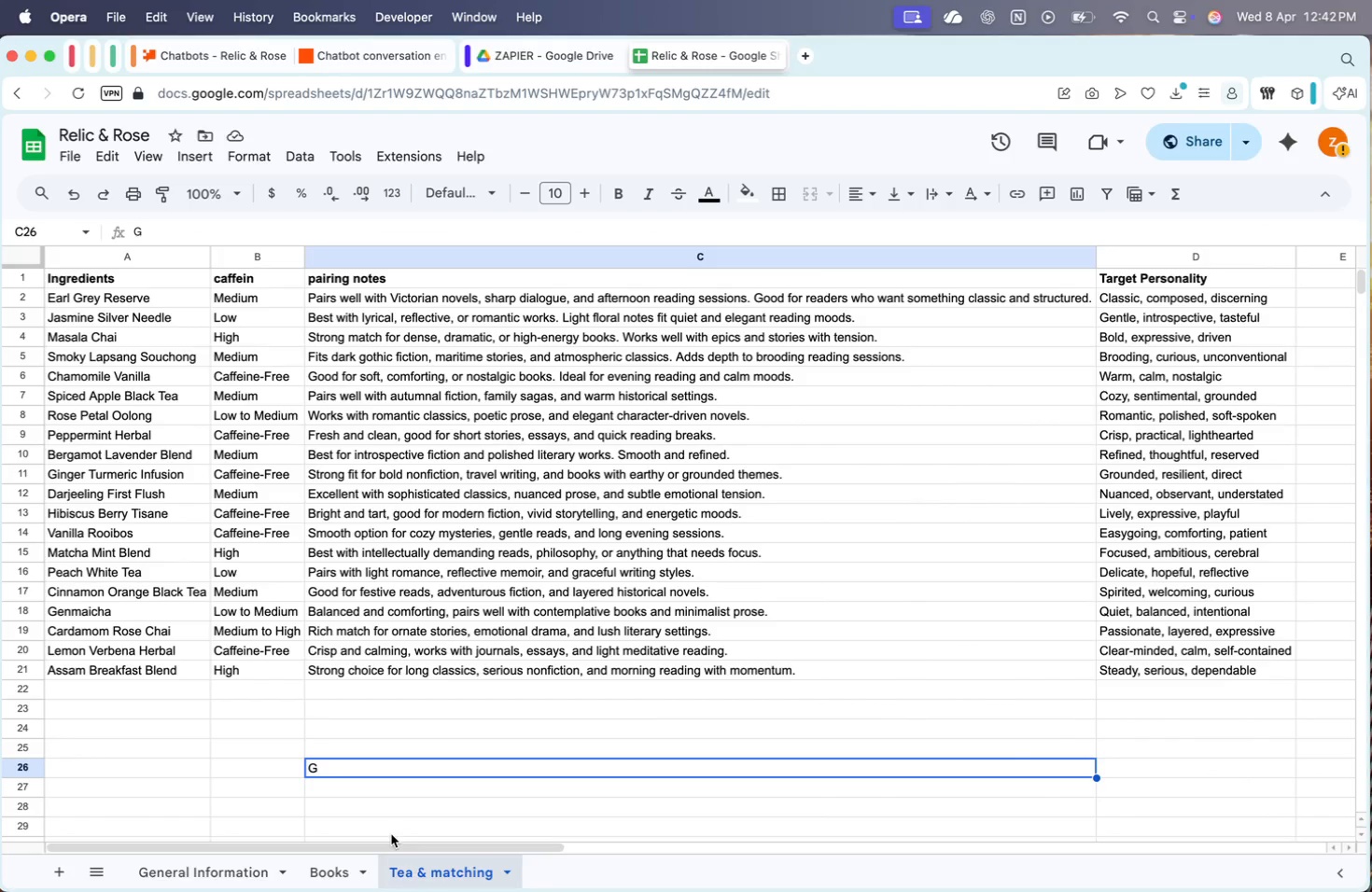 
left_click([341, 872])
 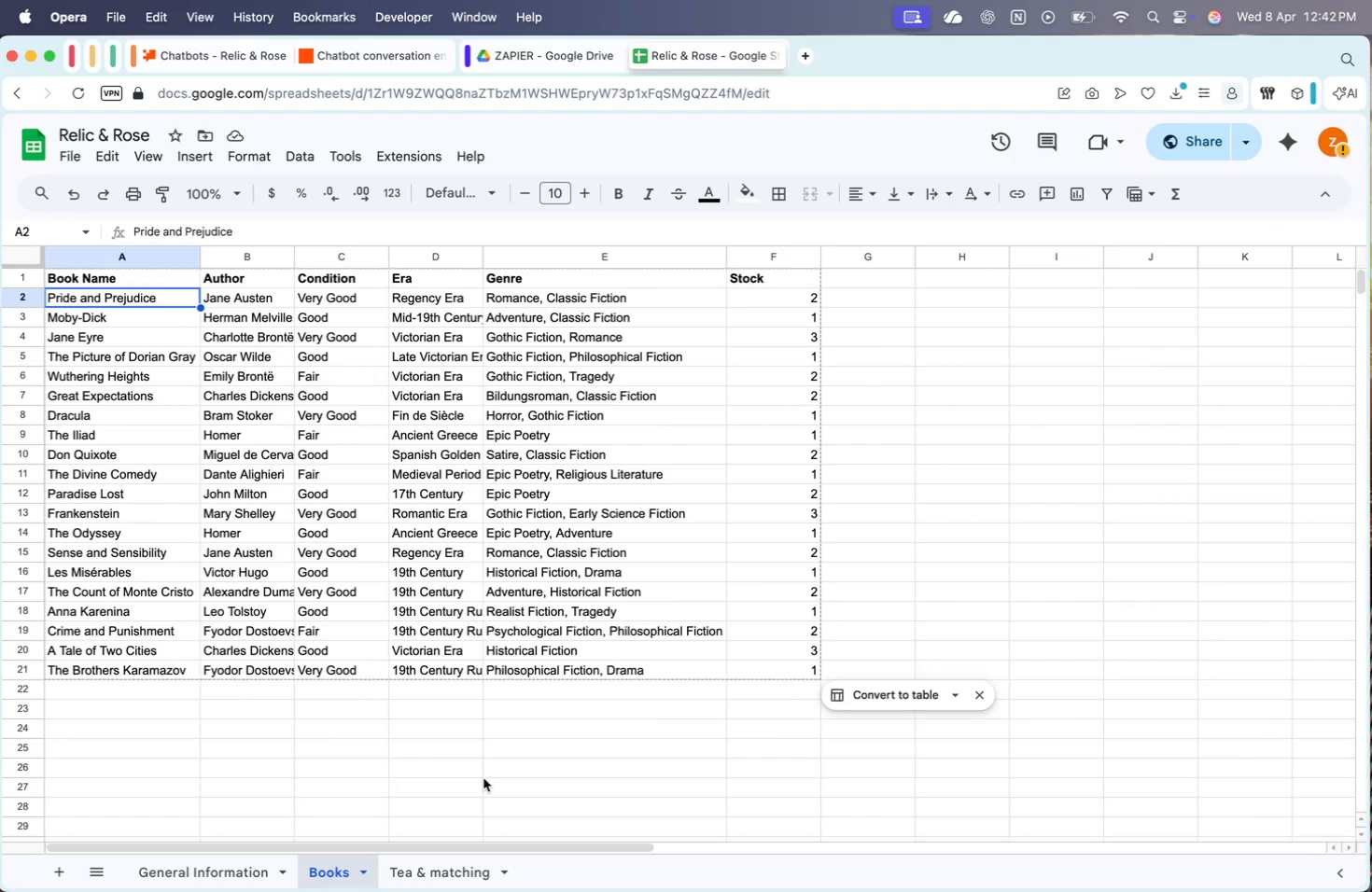 
left_click([483, 778])
 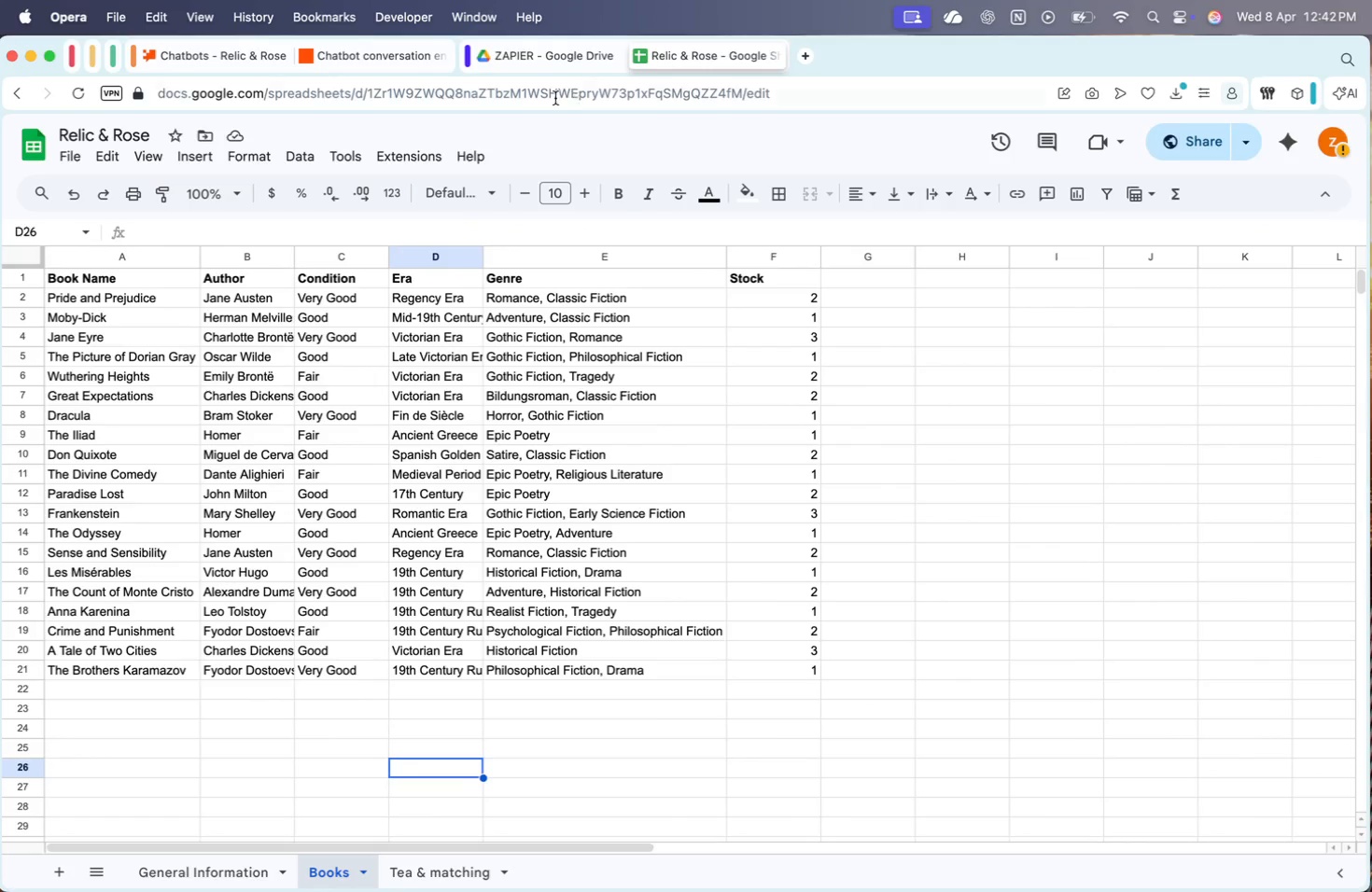 
mouse_move([220, 35])
 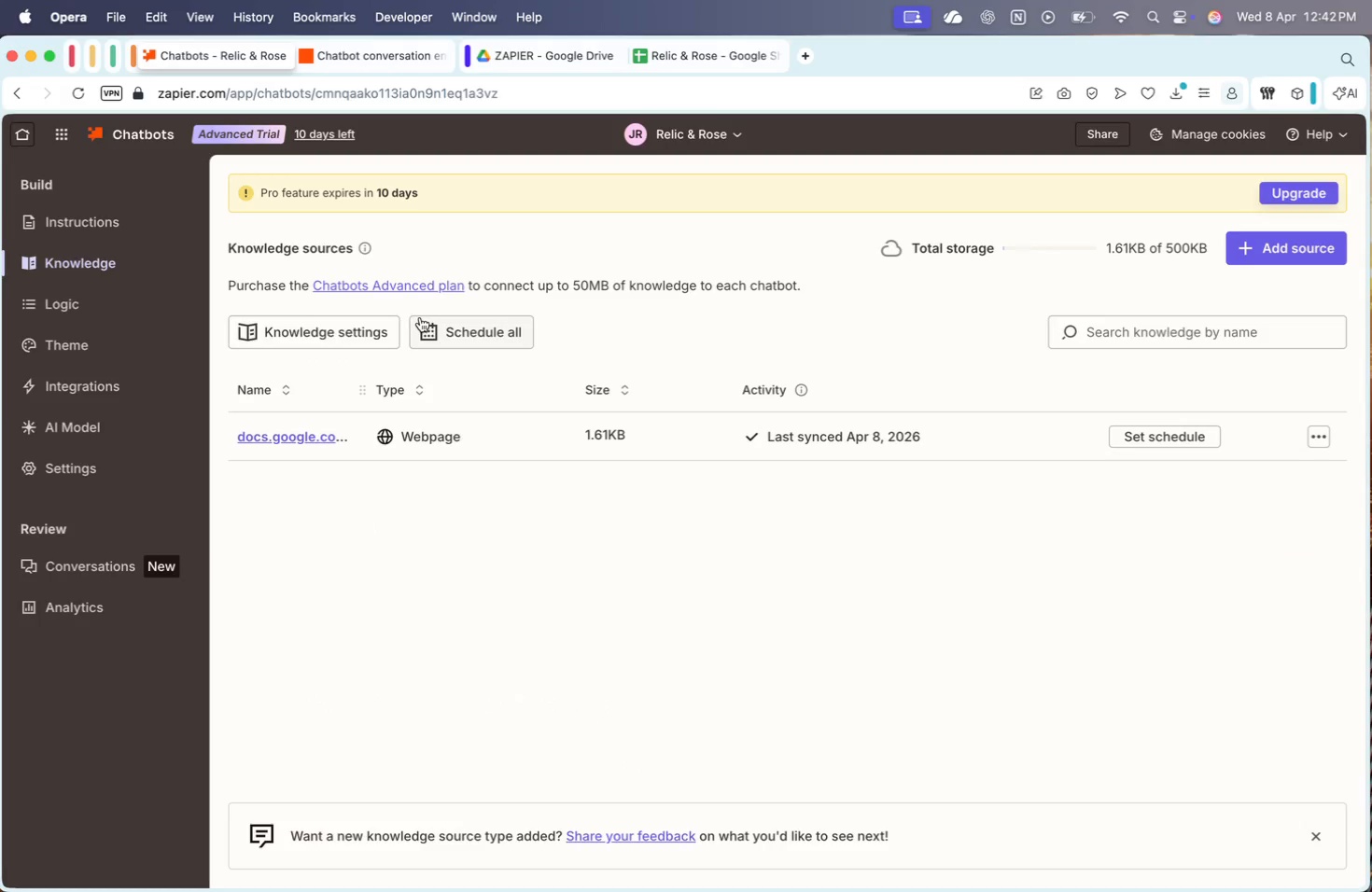 
left_click([1326, 439])
 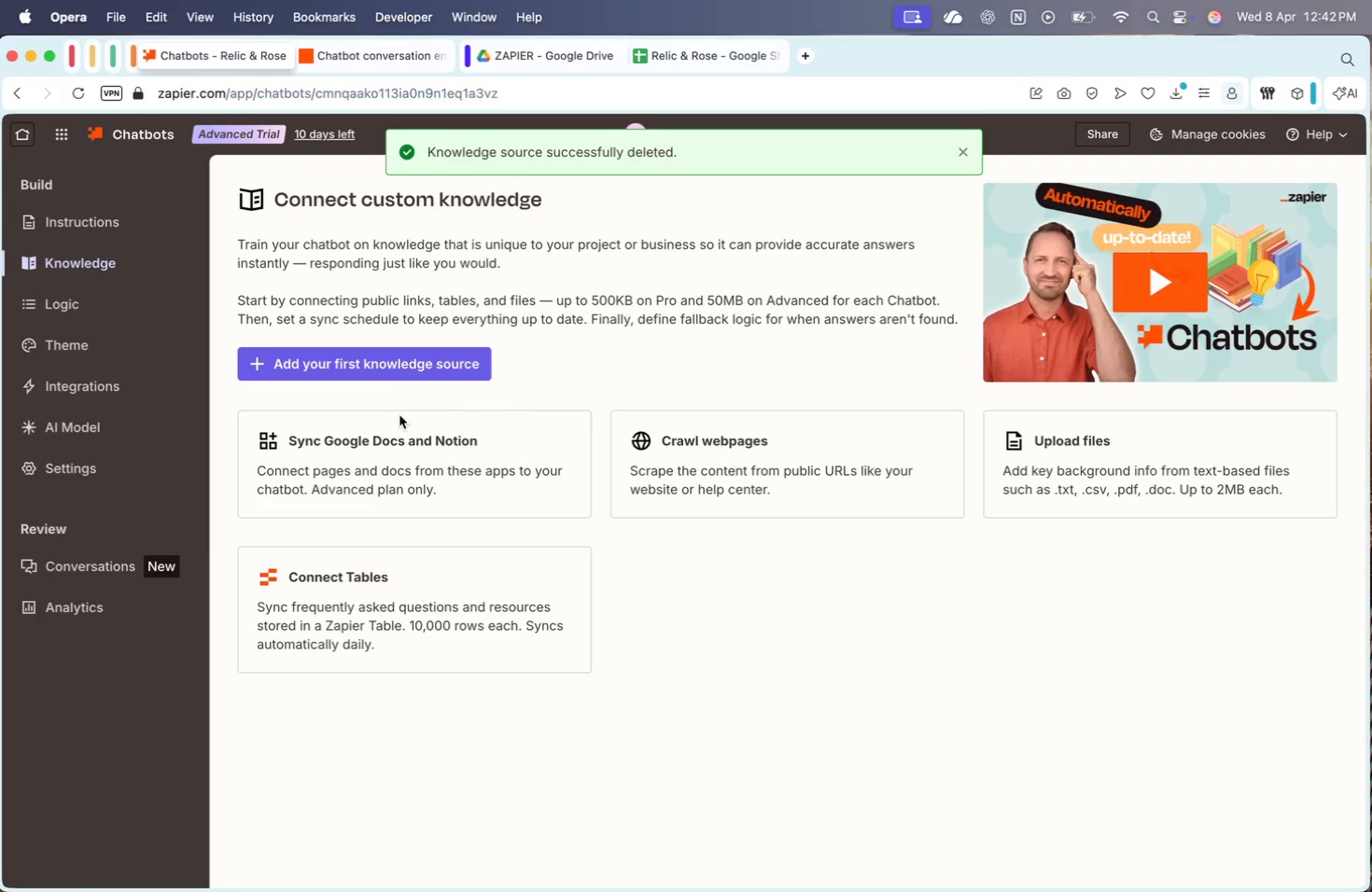 
left_click([482, 454])
 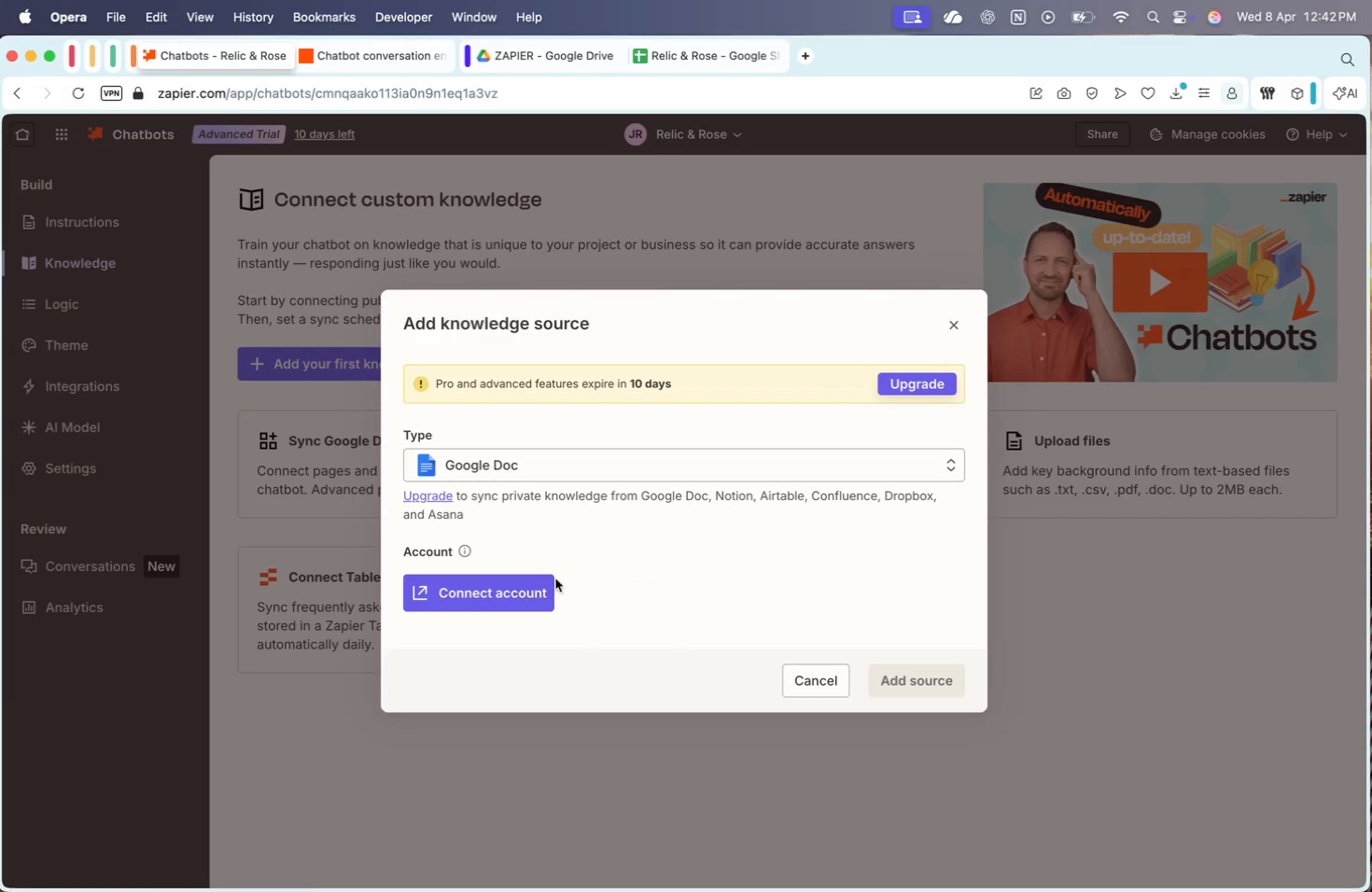 
left_click([543, 587])
 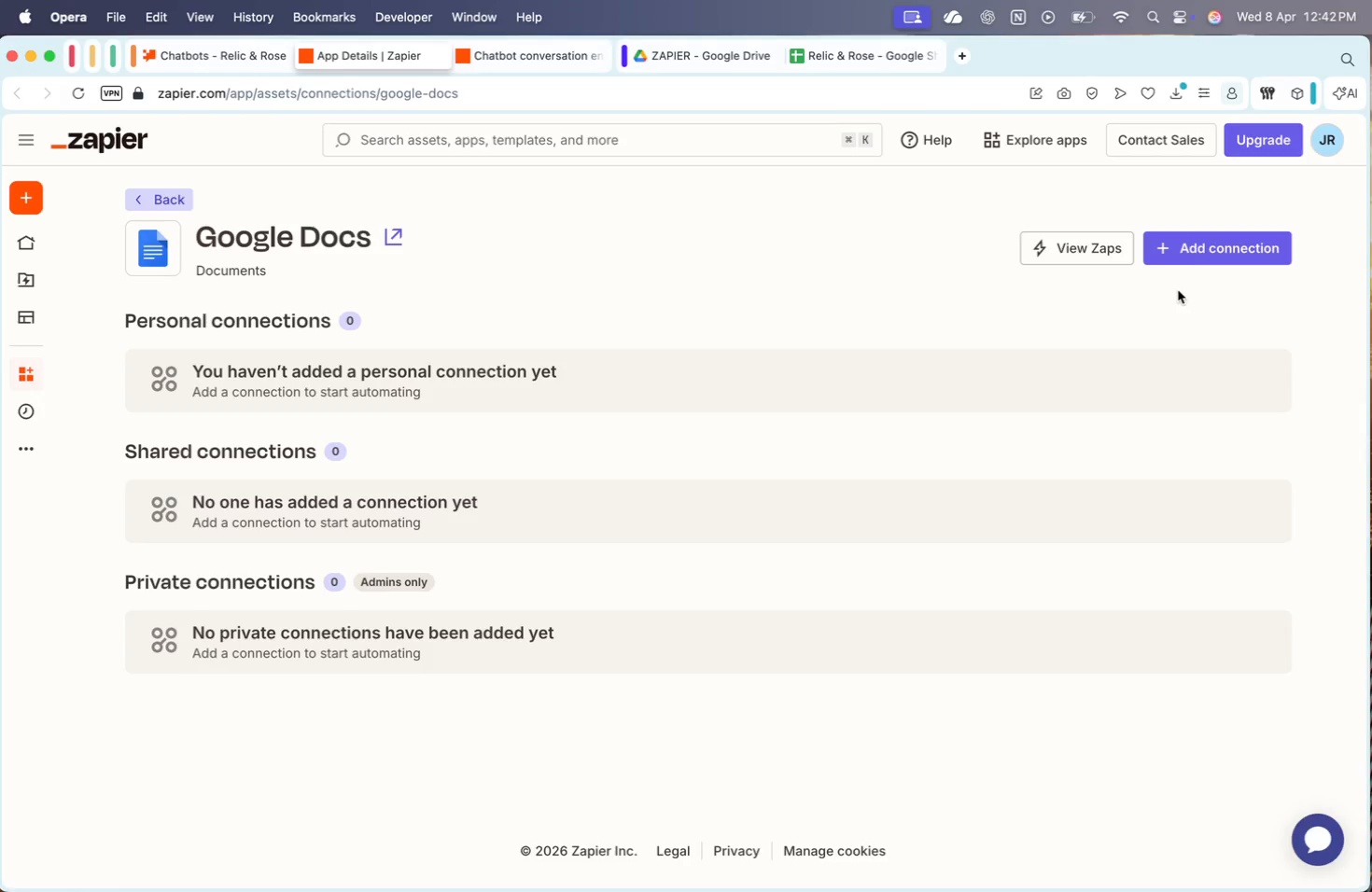 
left_click([1193, 257])
 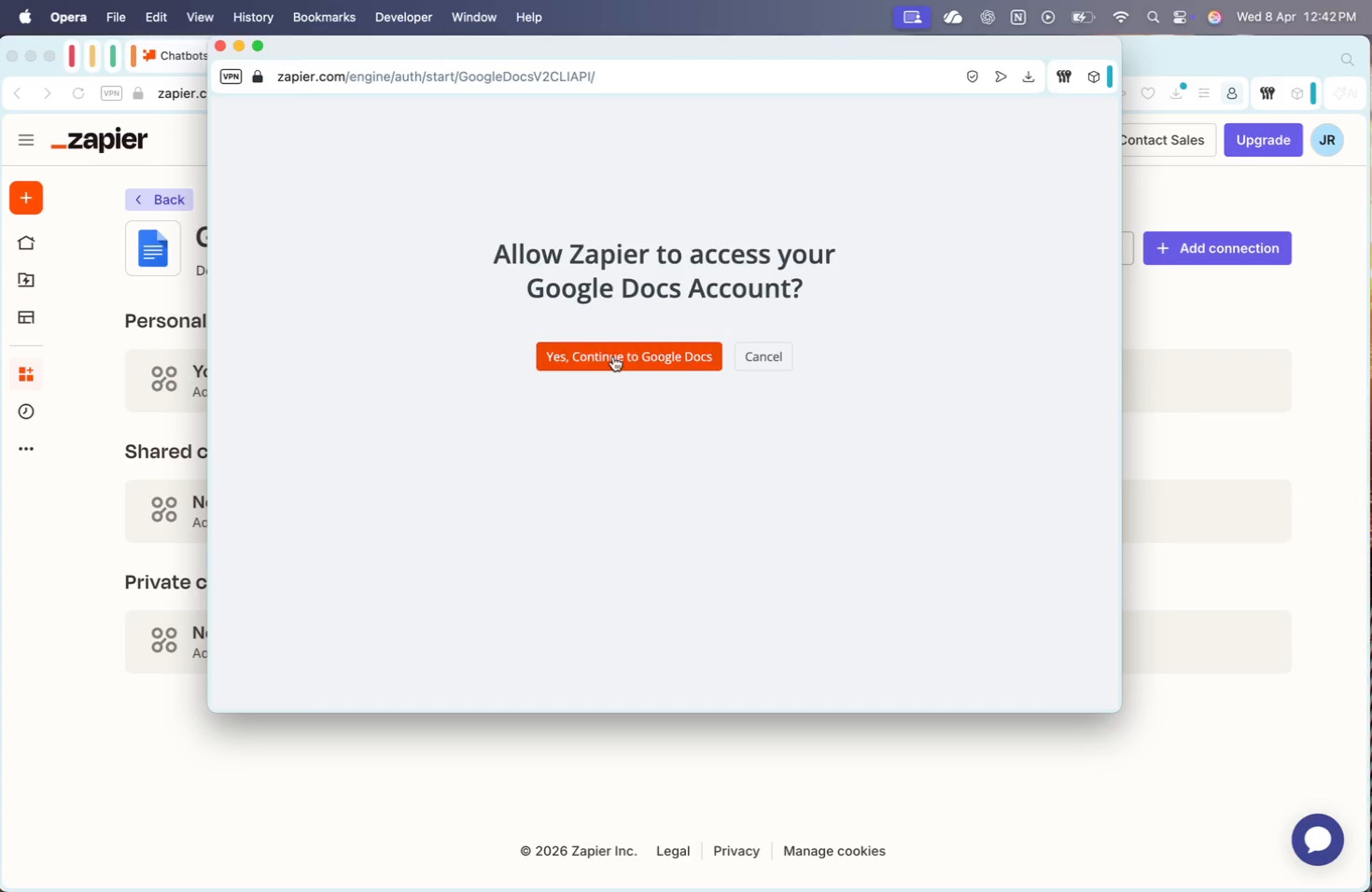 
wait(5.78)
 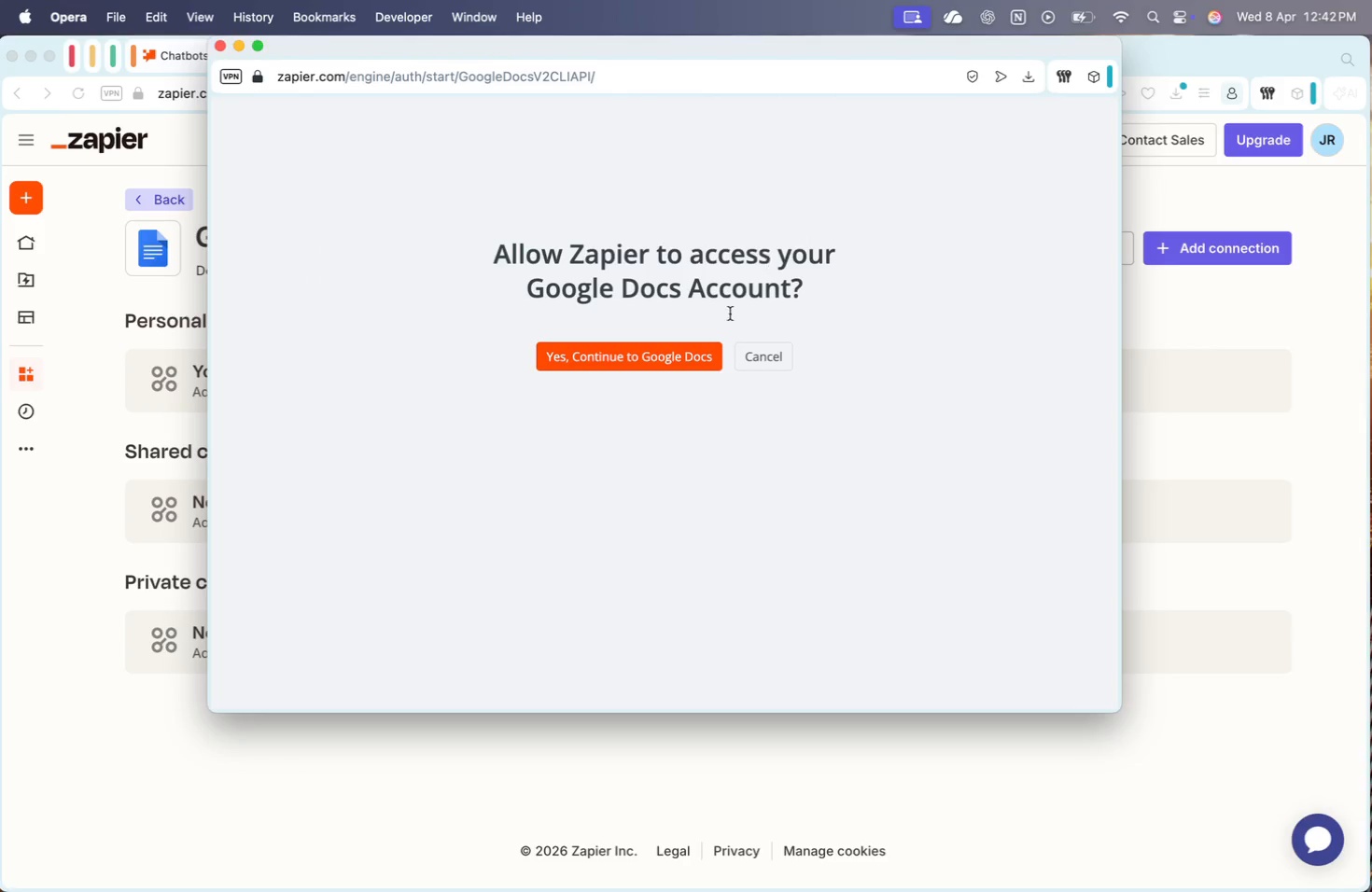 
left_click([764, 596])
 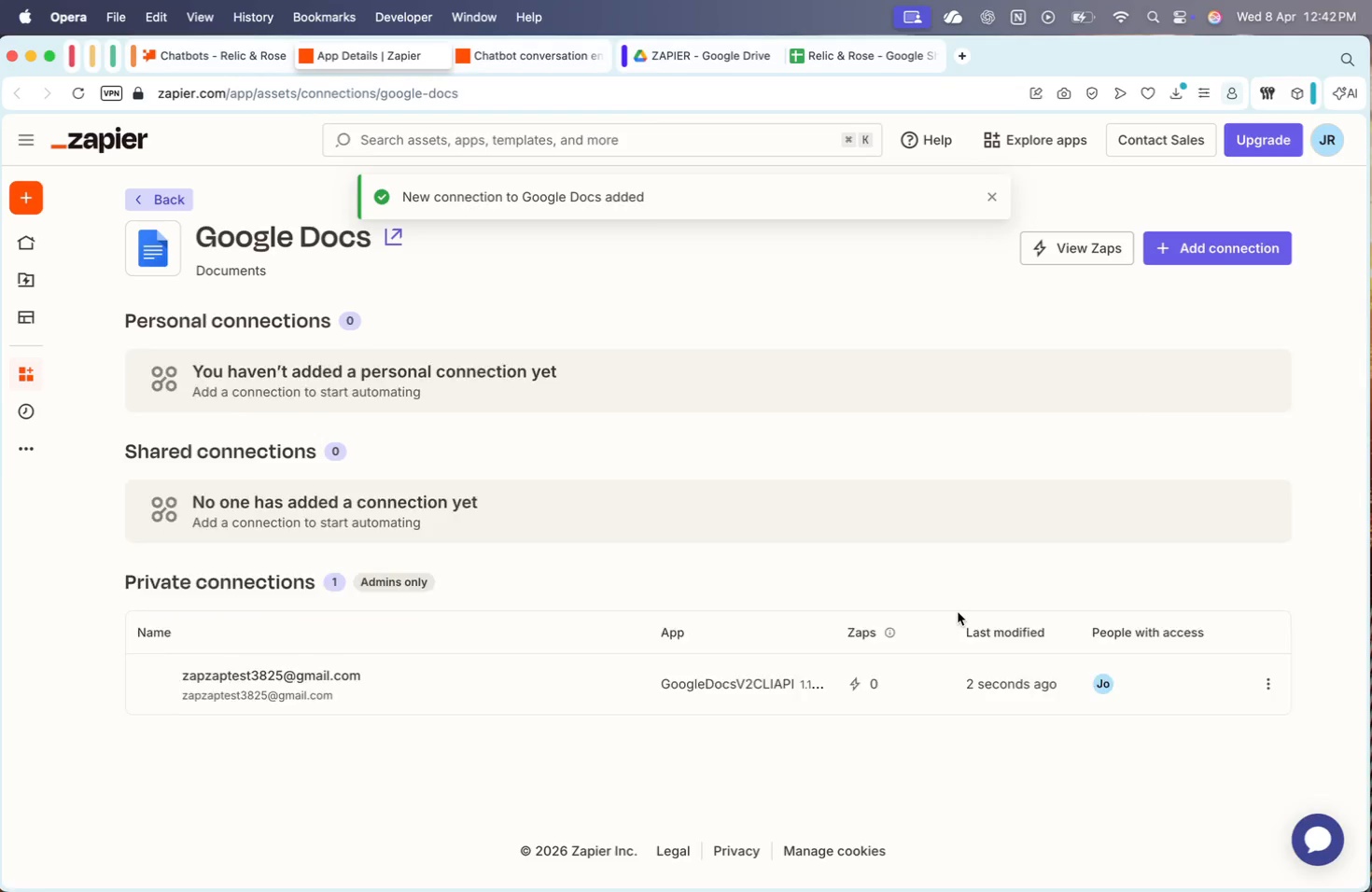 
wait(11.72)
 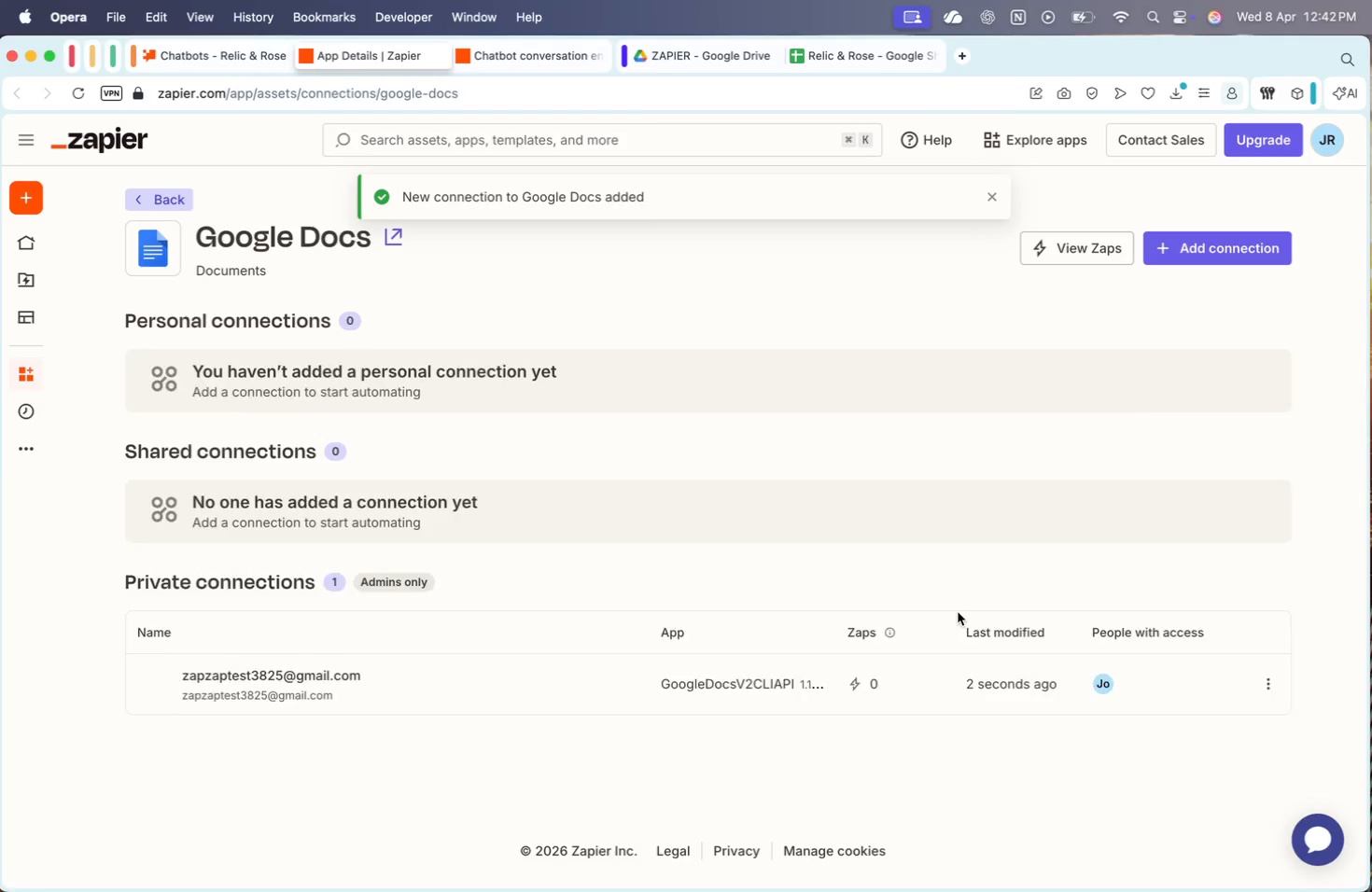 
left_click([852, 45])
 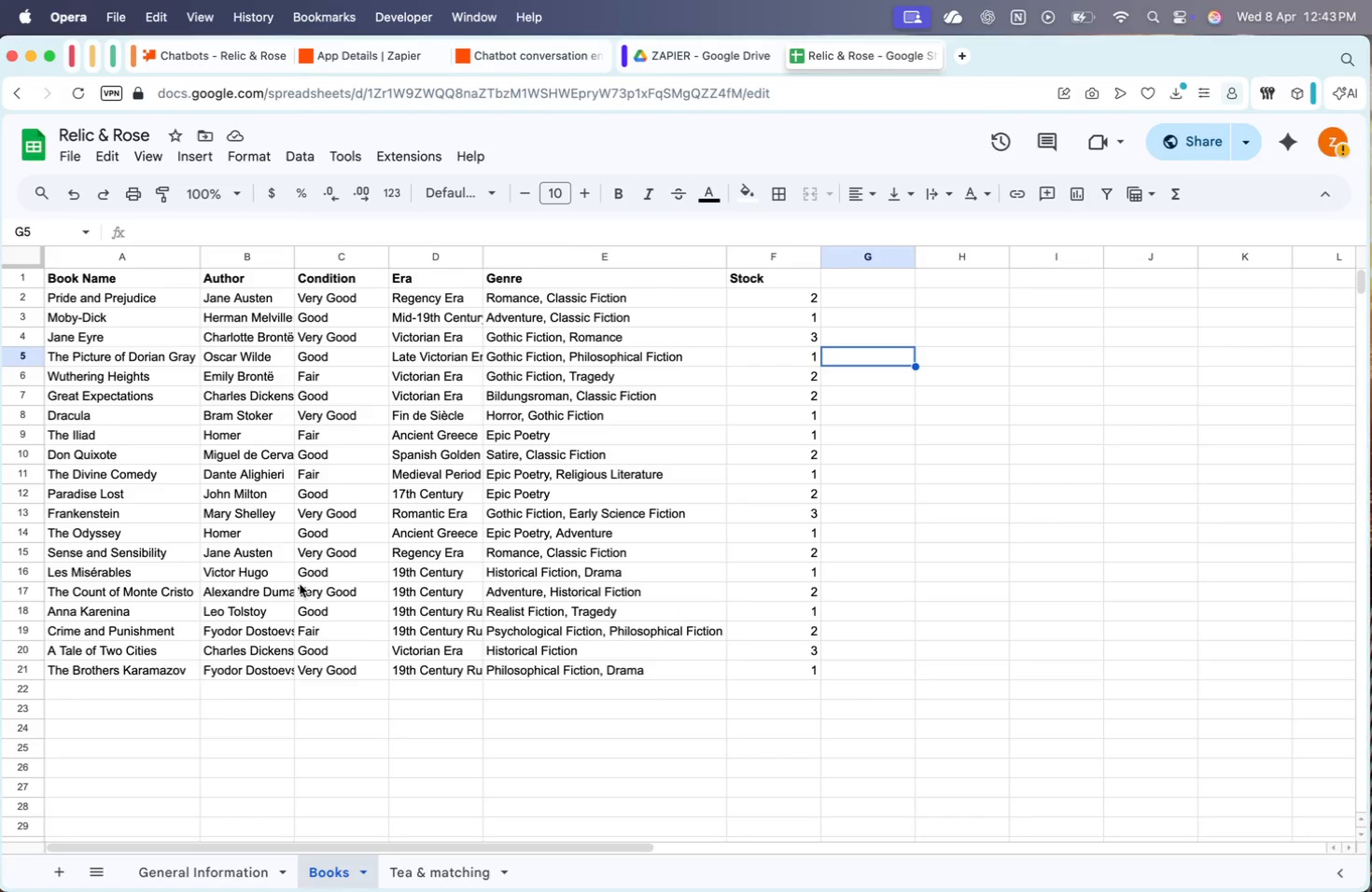 
left_click([225, 853])
 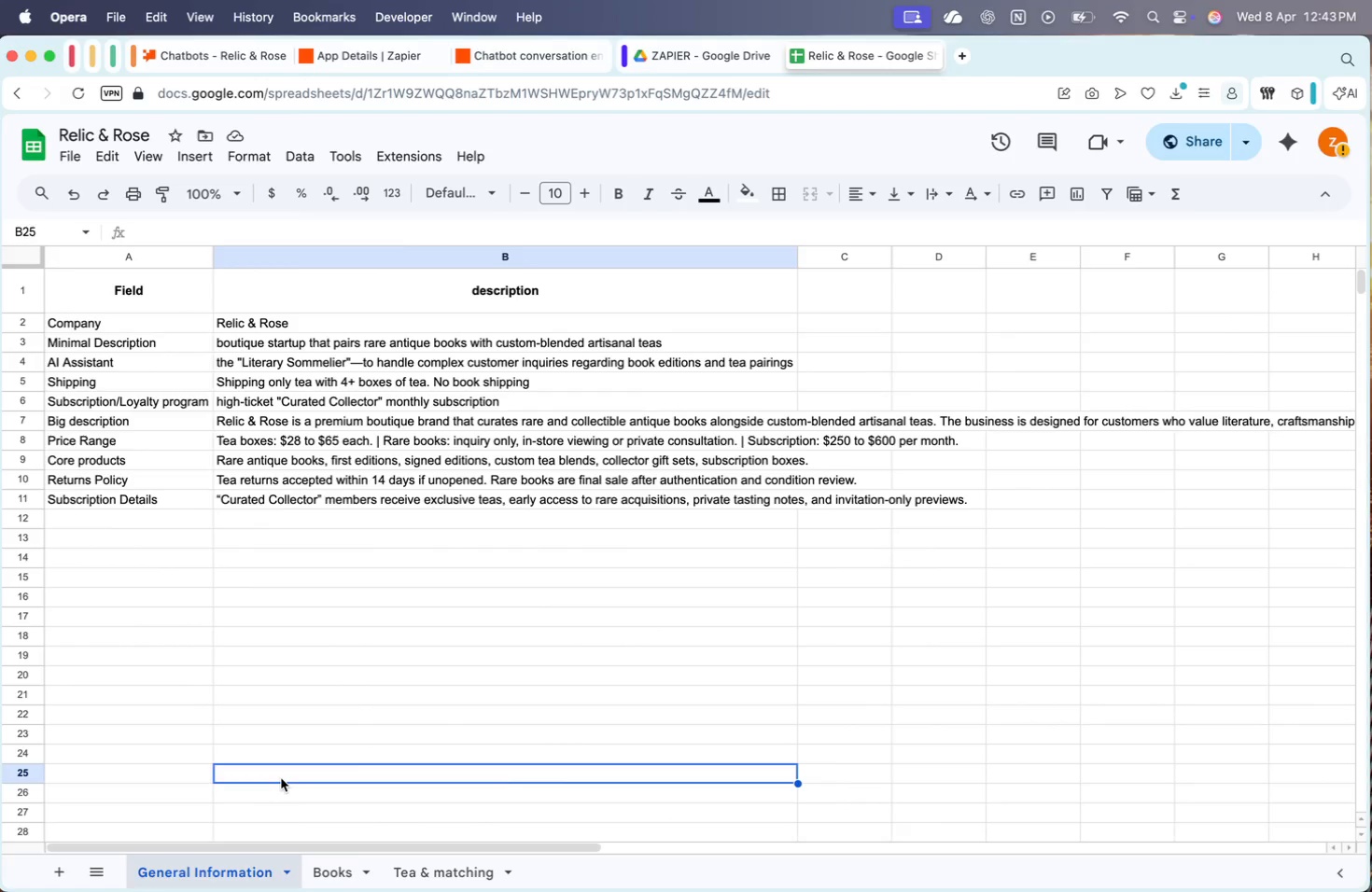 
triple_click([246, 539])
 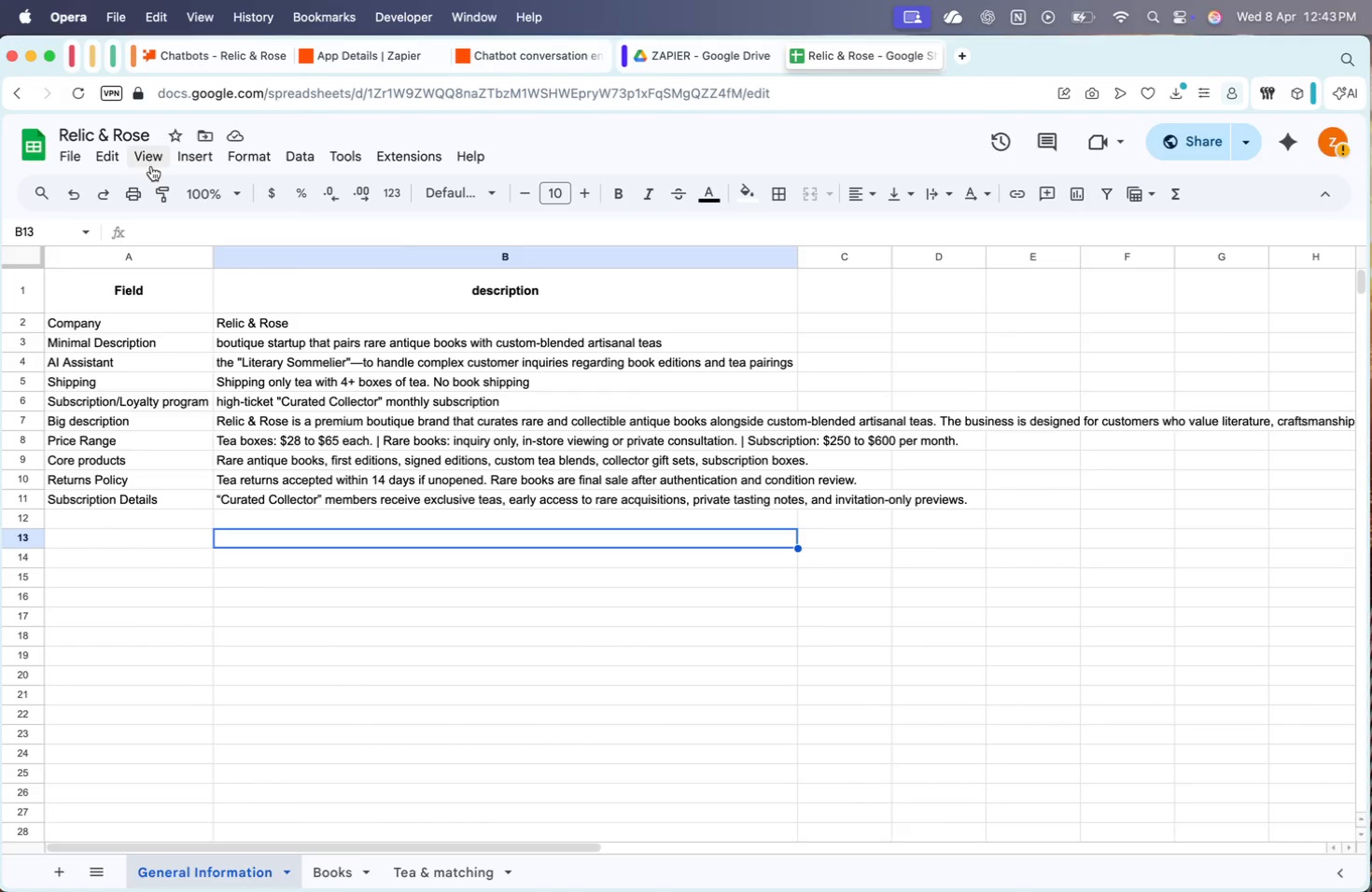 
left_click([82, 166])
 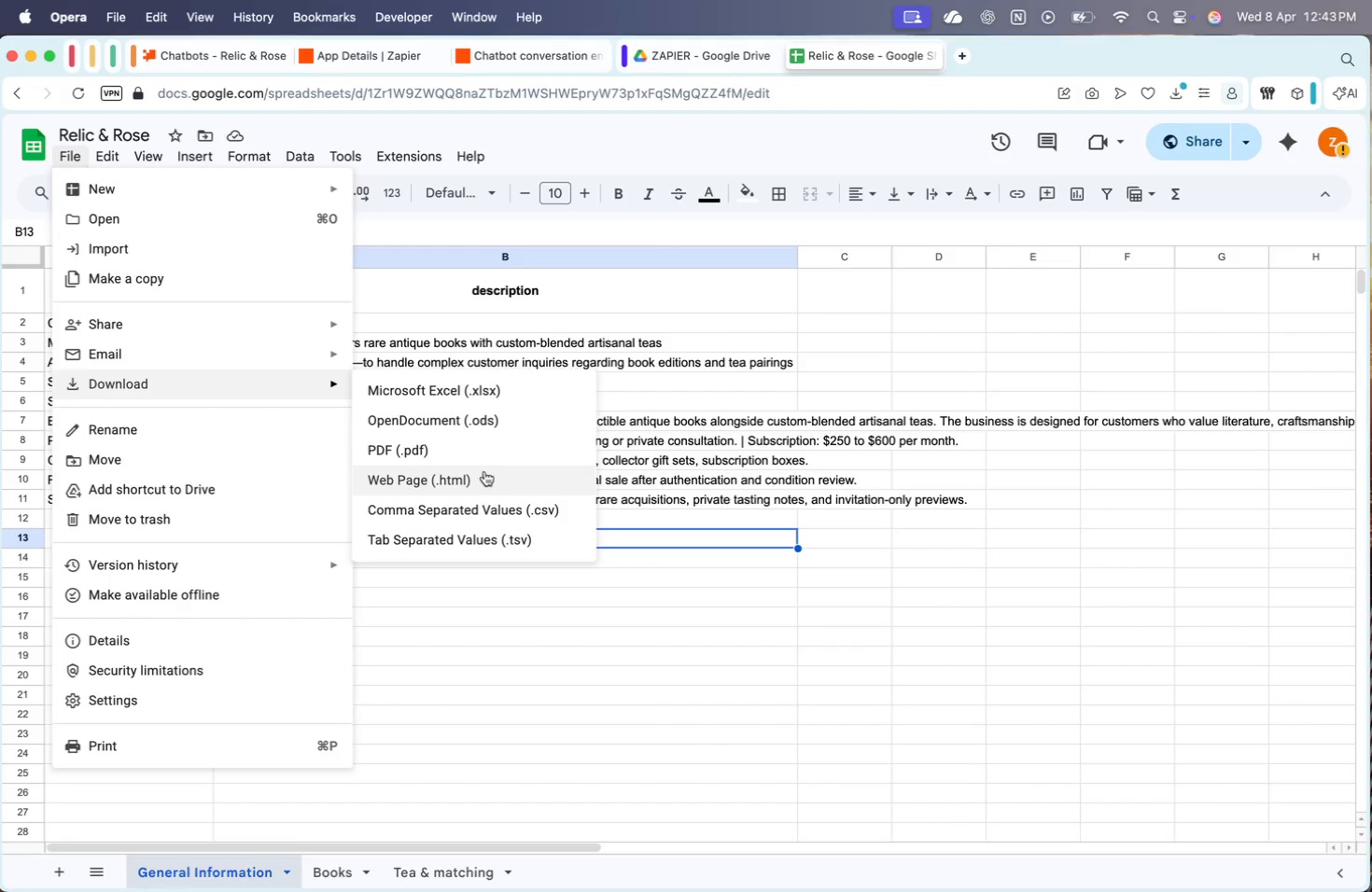 
left_click([511, 503])
 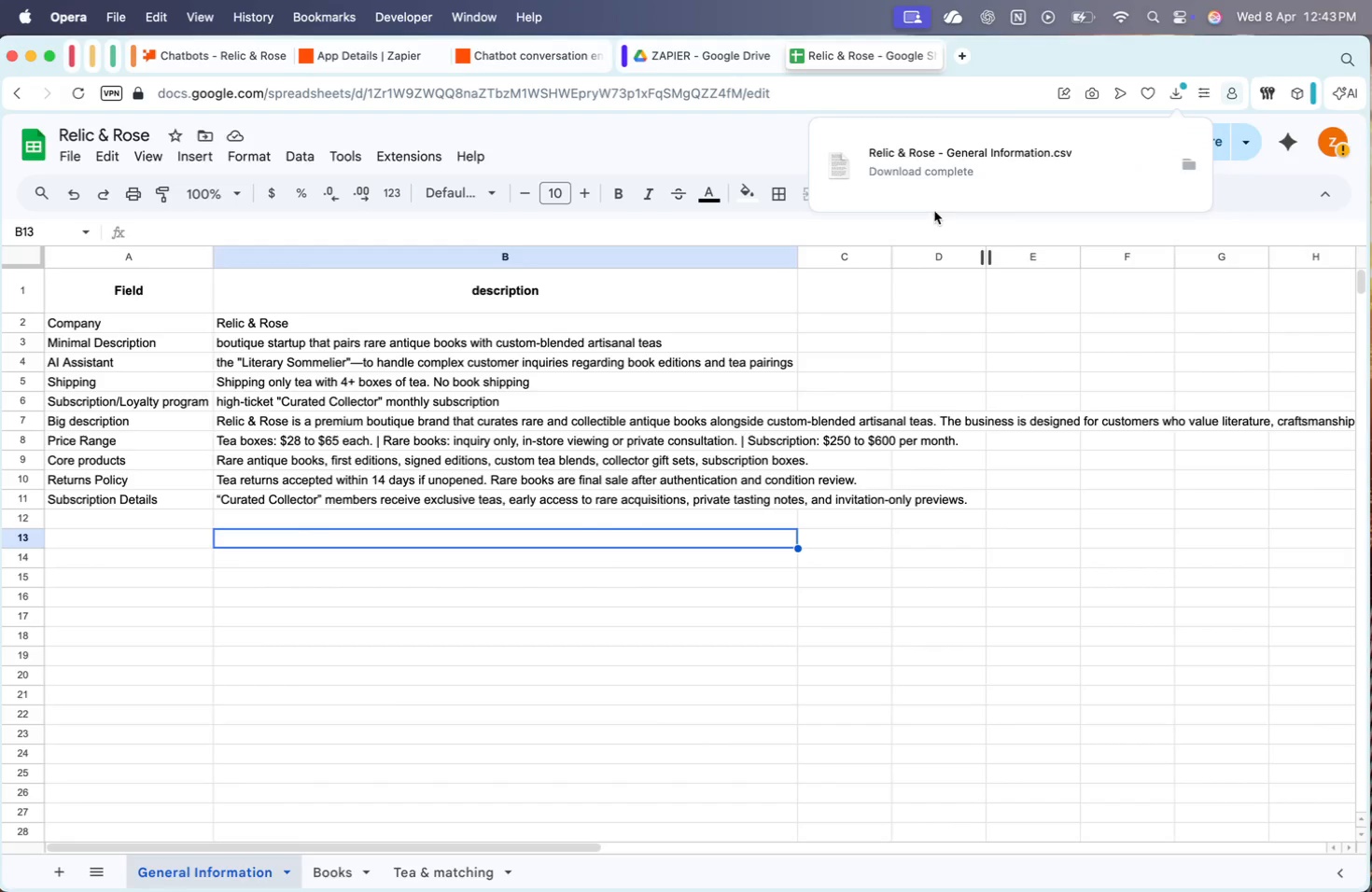 
left_click([332, 878])
 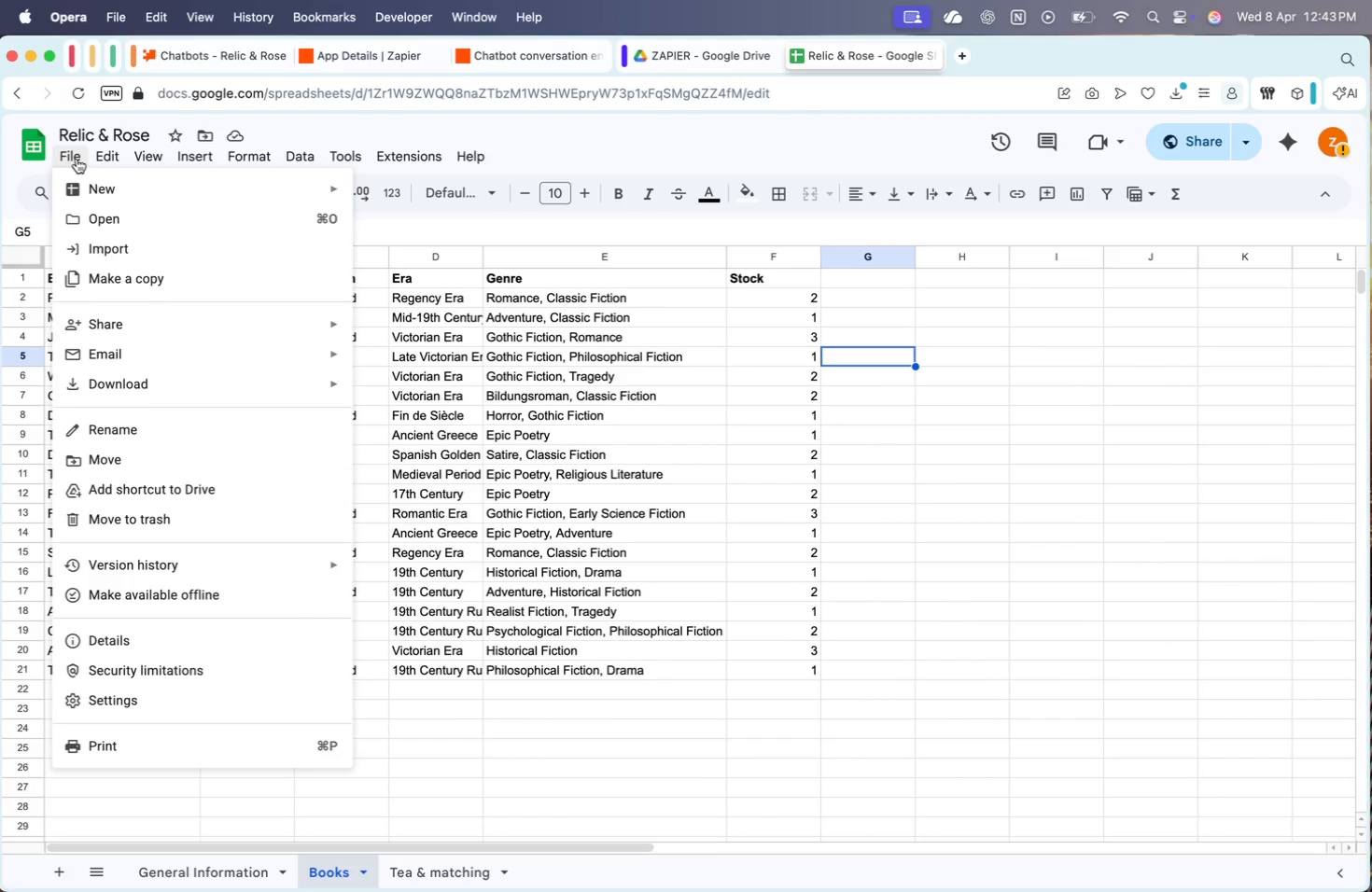 
left_click([138, 383])
 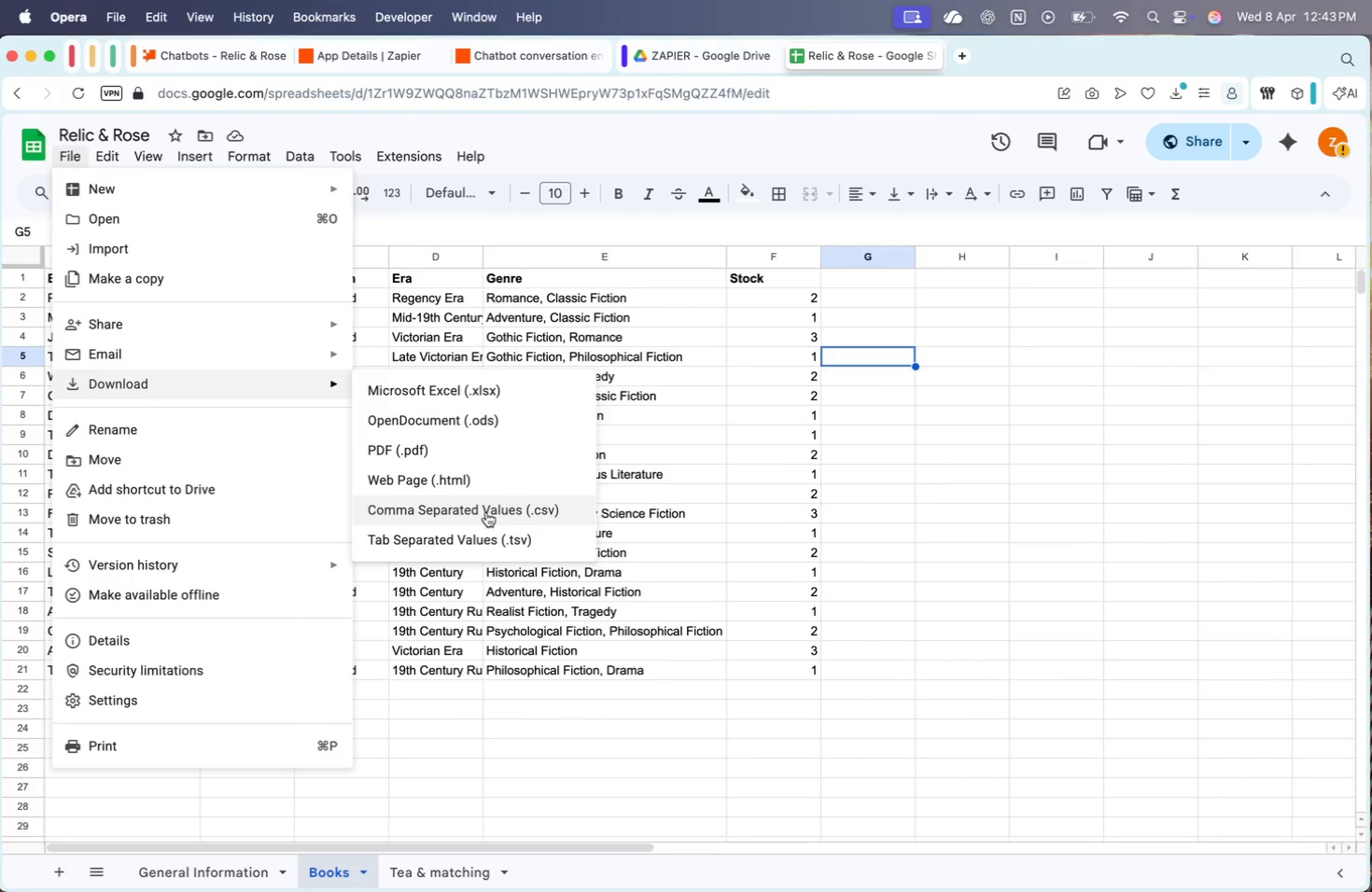 
left_click([491, 512])
 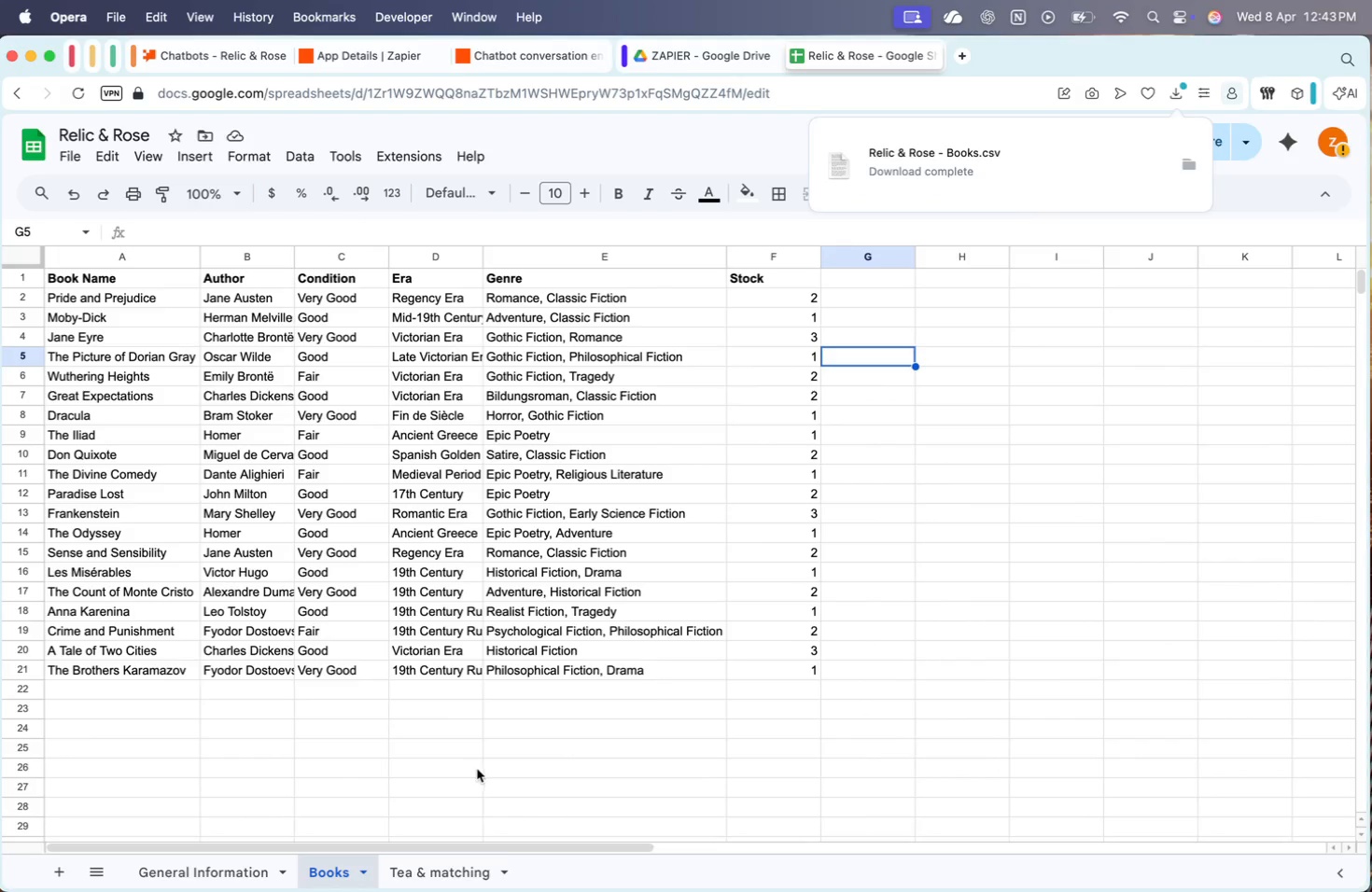 
left_click([456, 870])
 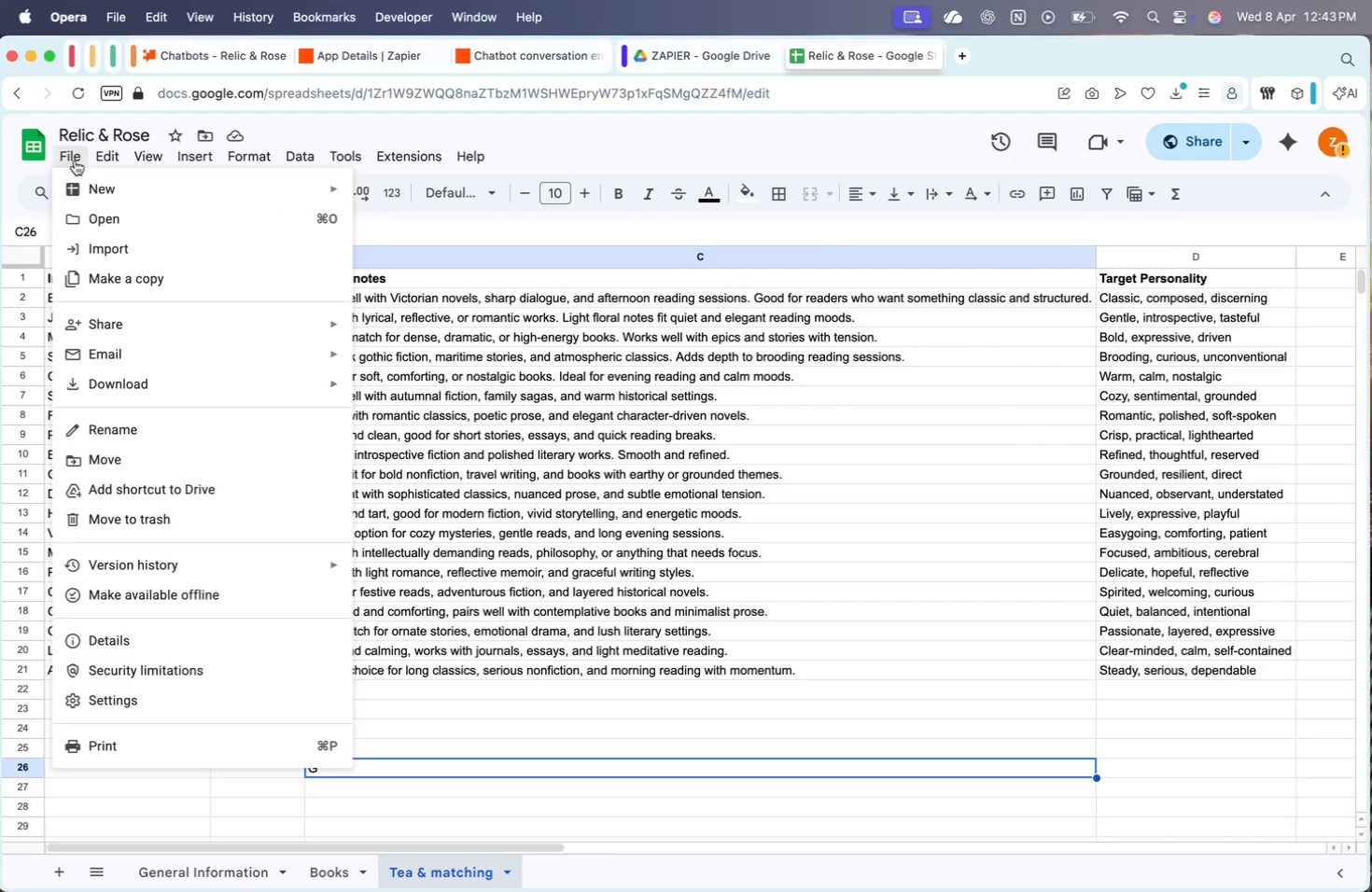 
left_click([149, 383])
 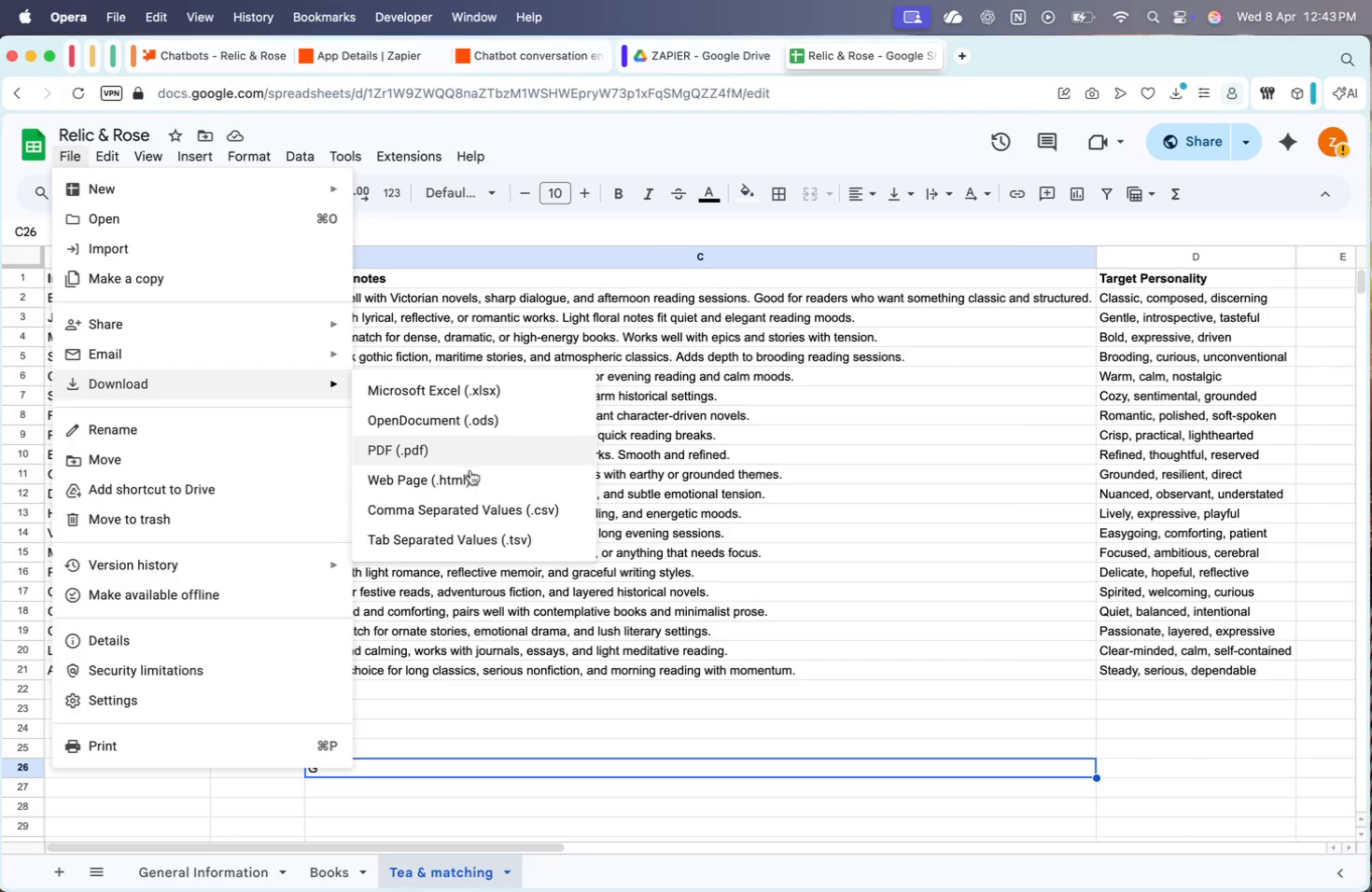 
left_click([486, 498])